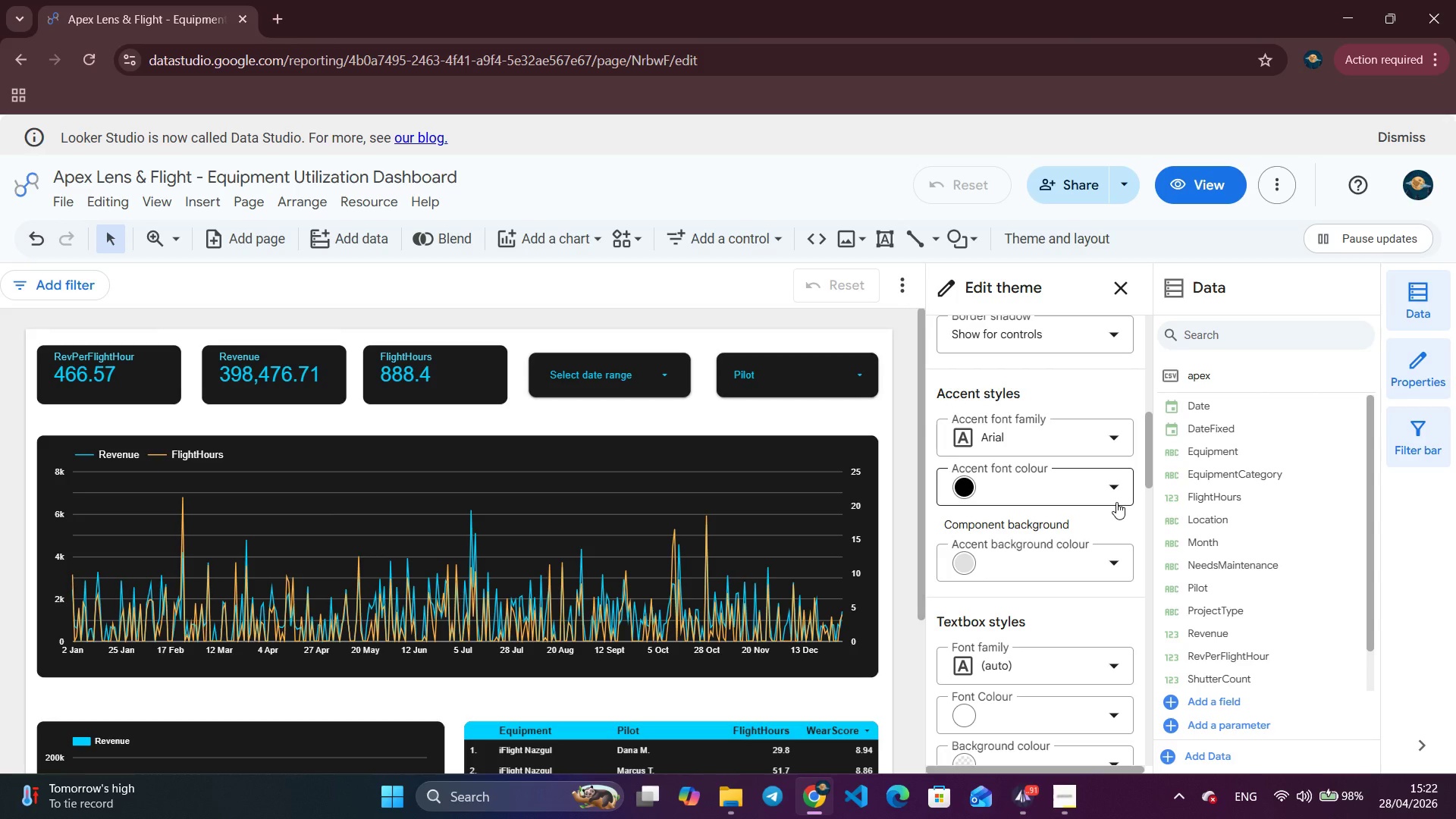 
left_click([1103, 557])
 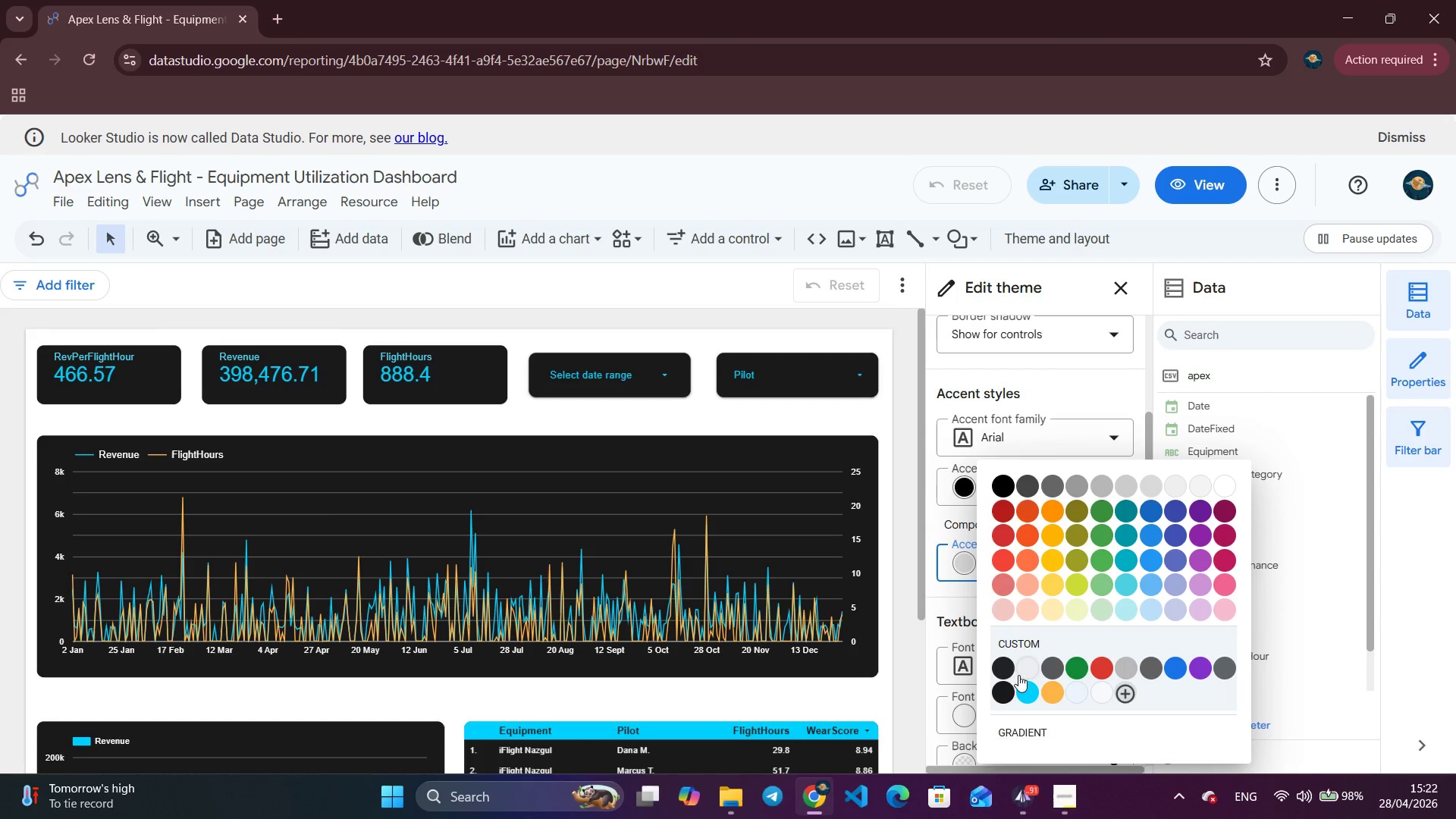 
left_click([1009, 689])
 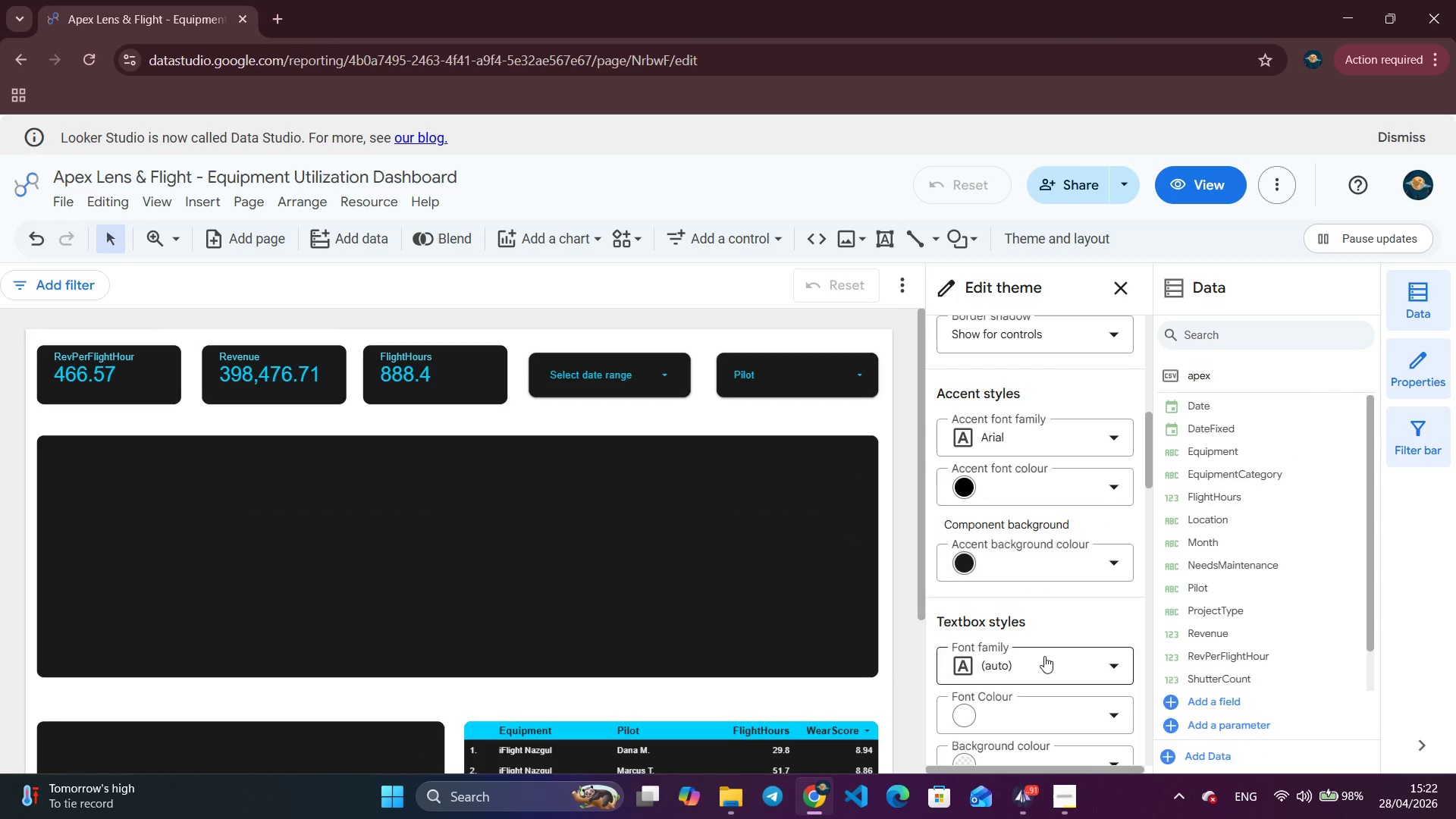 
left_click([1102, 572])
 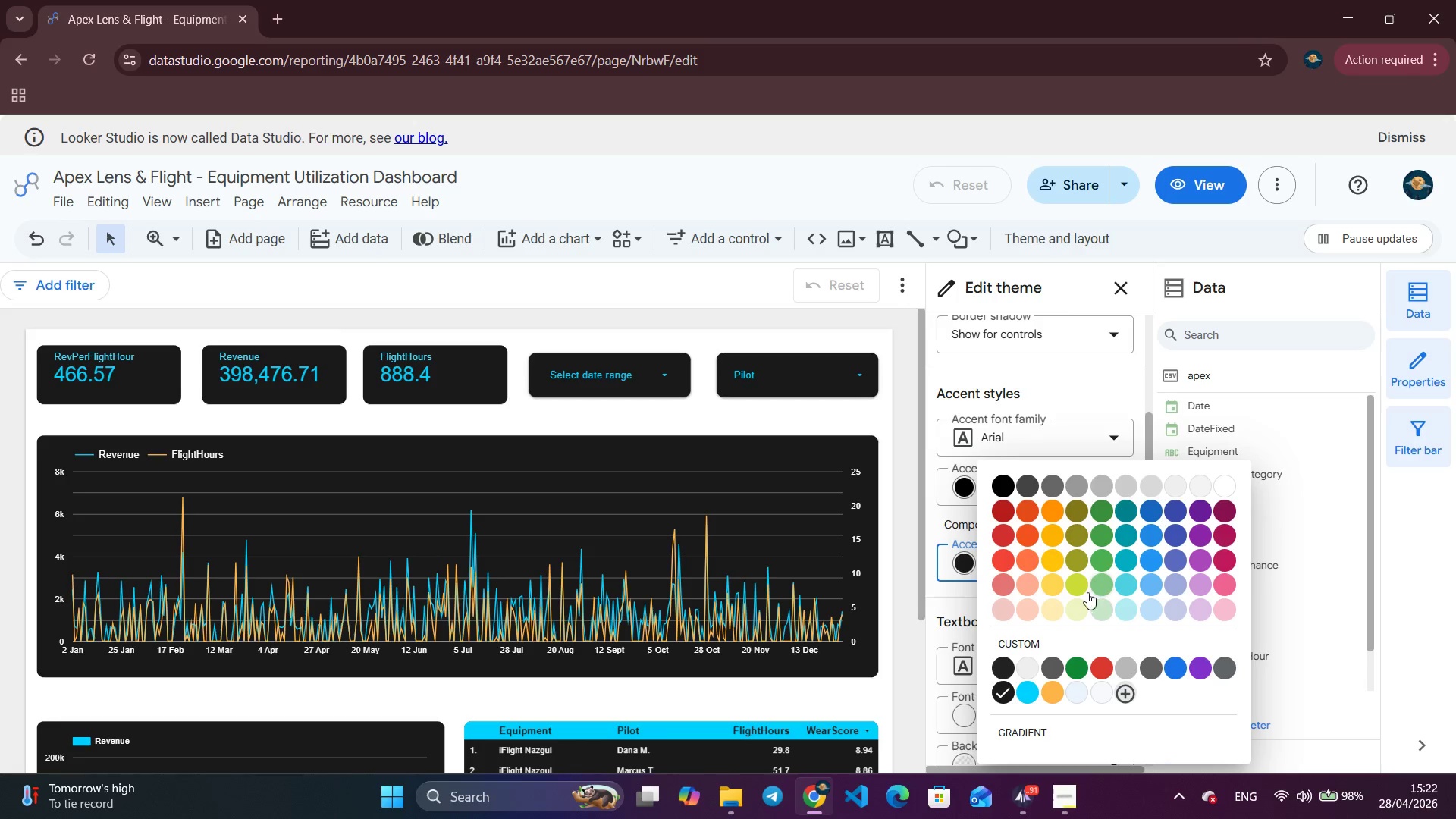 
left_click([1030, 667])
 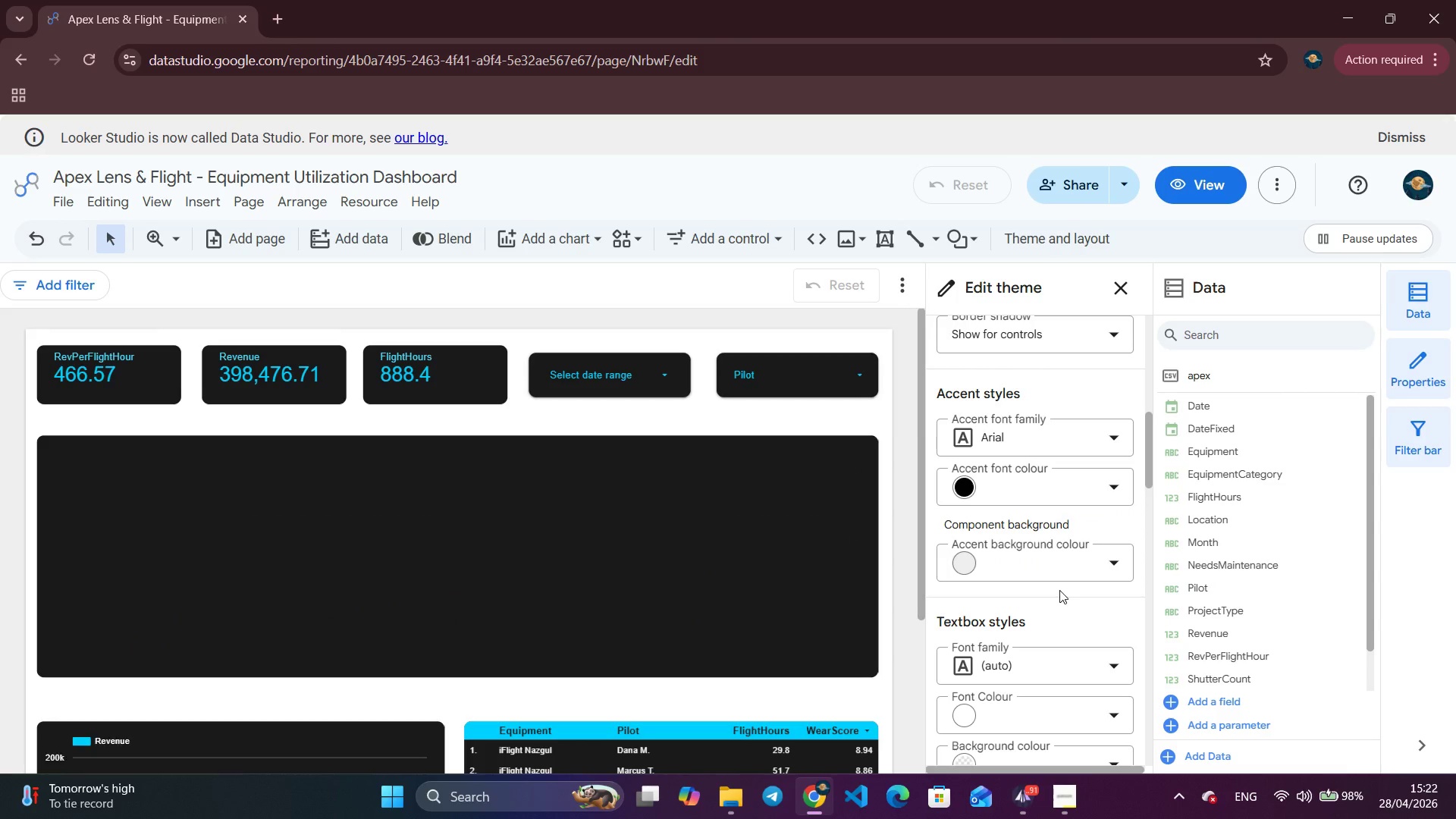 
wait(8.67)
 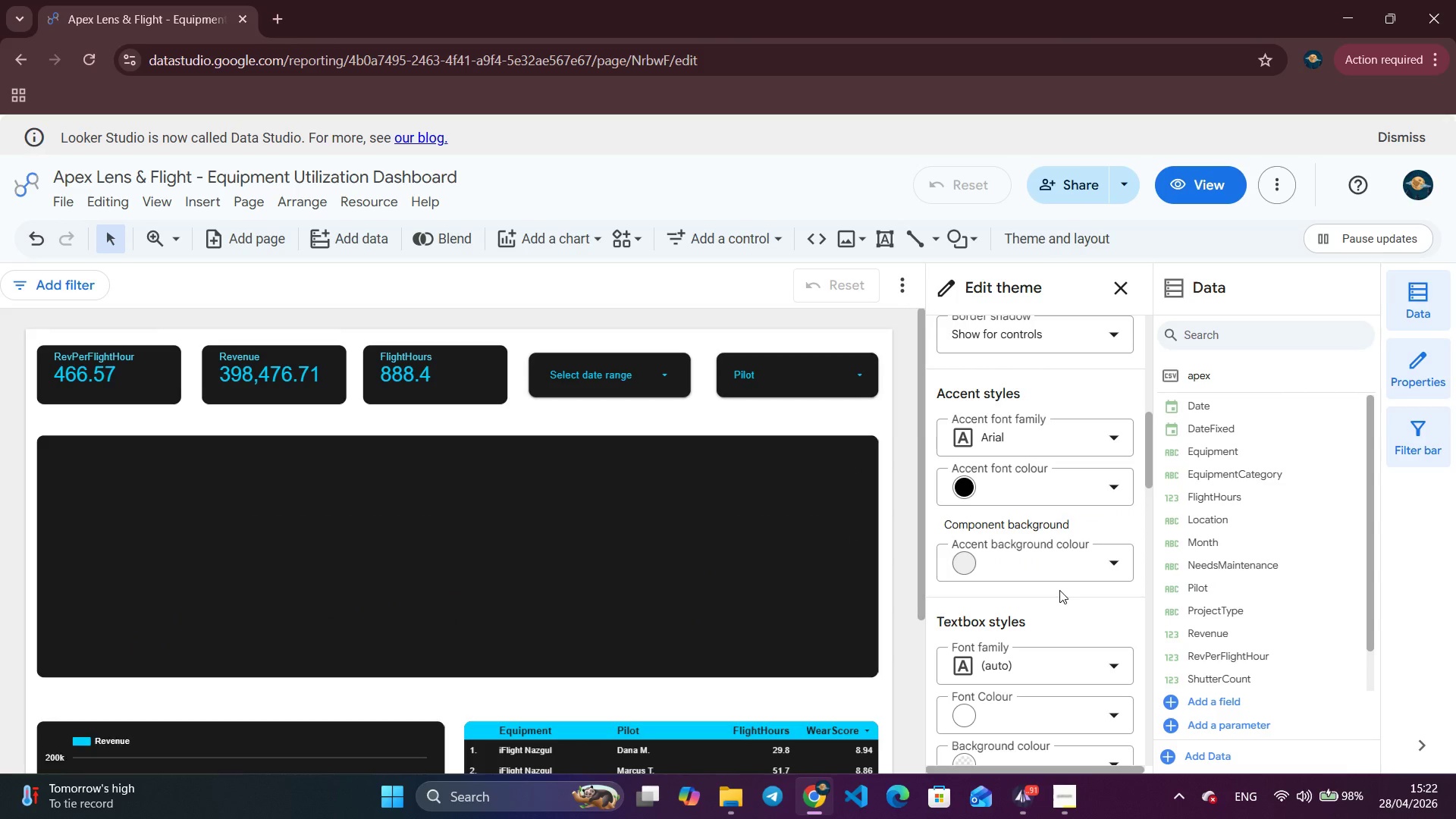 
scroll: coordinate [1025, 563], scroll_direction: down, amount: 7.0
 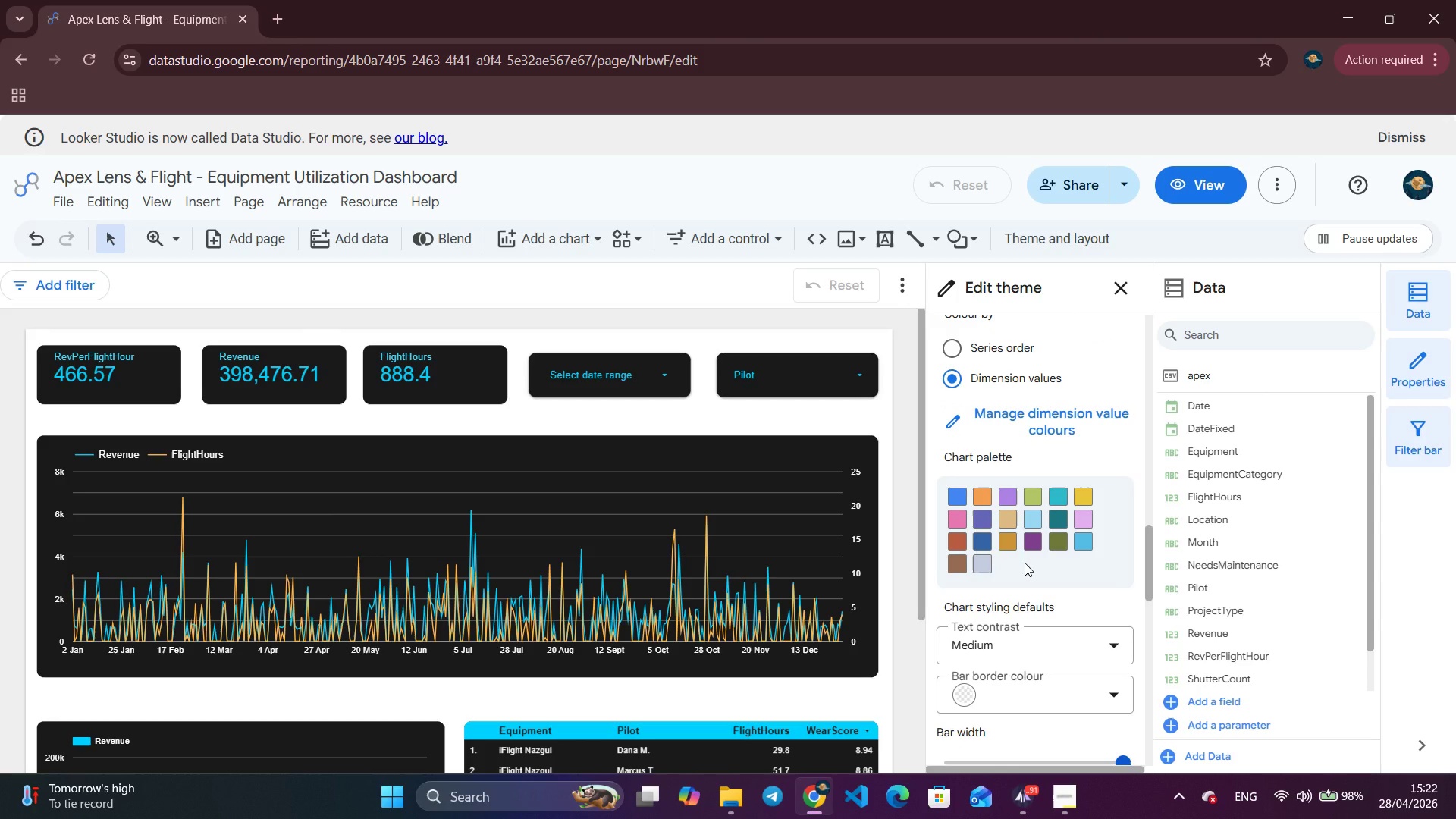 
scroll: coordinate [989, 683], scroll_direction: down, amount: 9.0
 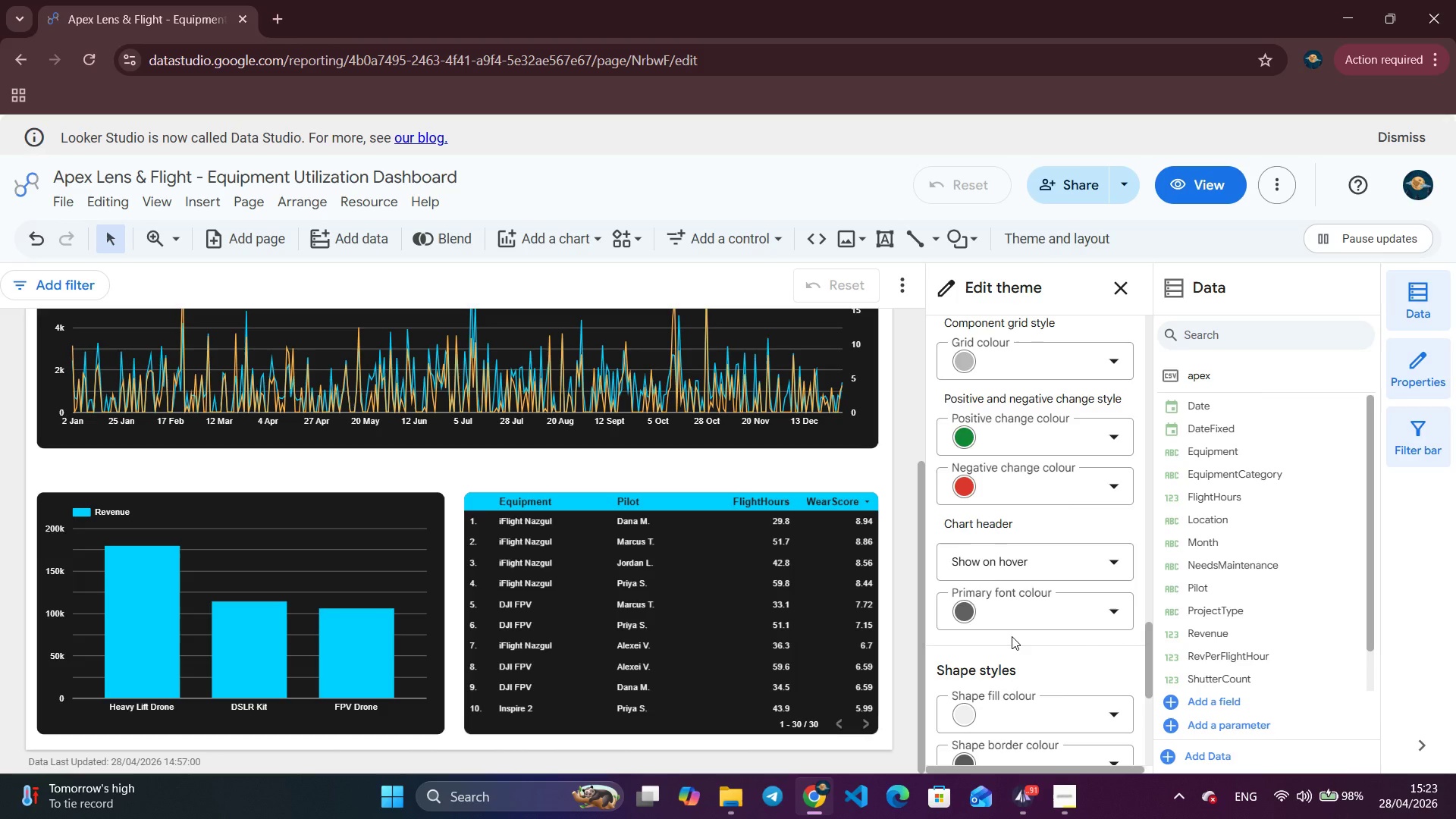 
scroll: coordinate [1003, 609], scroll_direction: down, amount: 4.0
 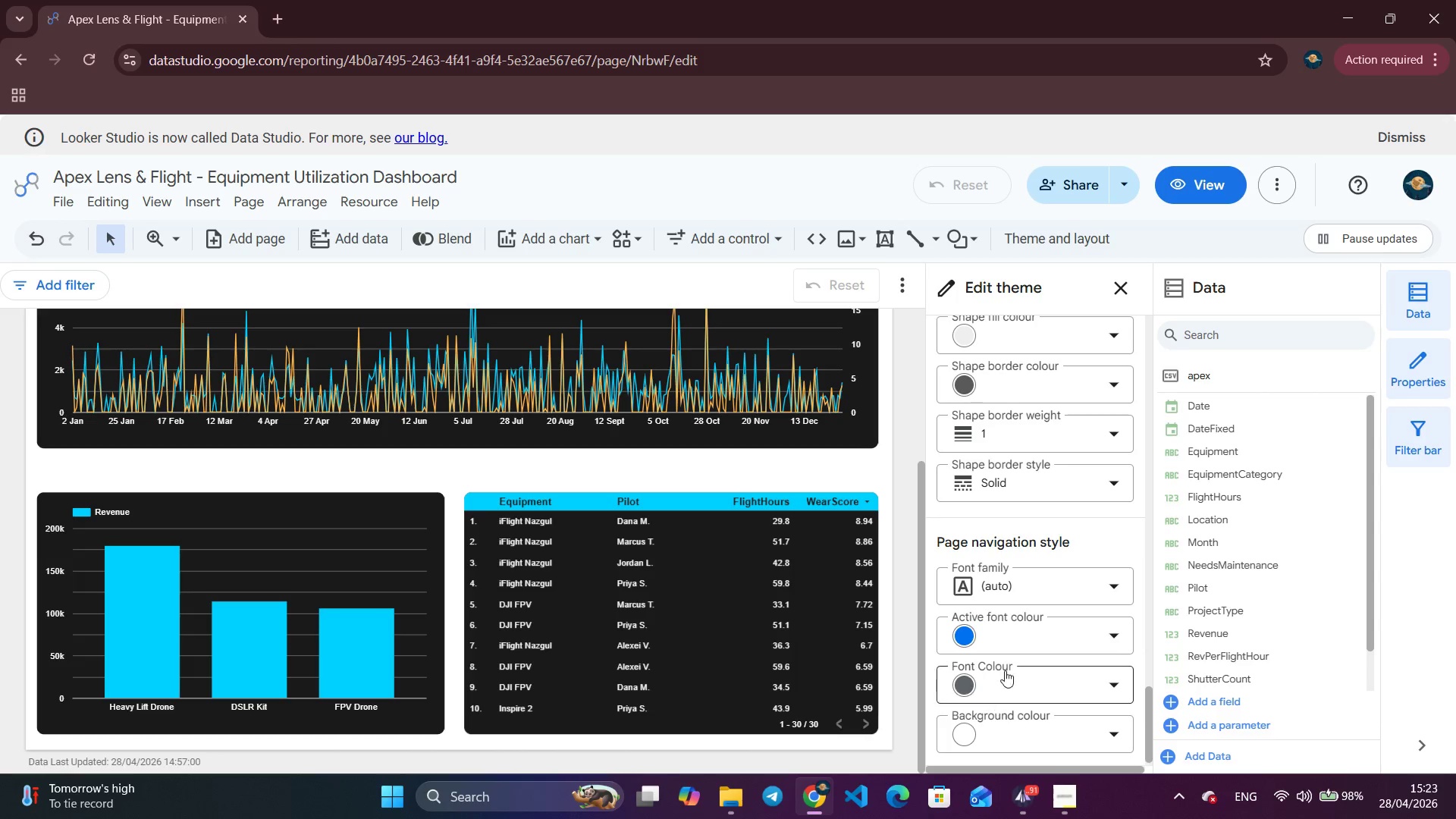 
scroll: coordinate [1013, 614], scroll_direction: none, amount: 0.0
 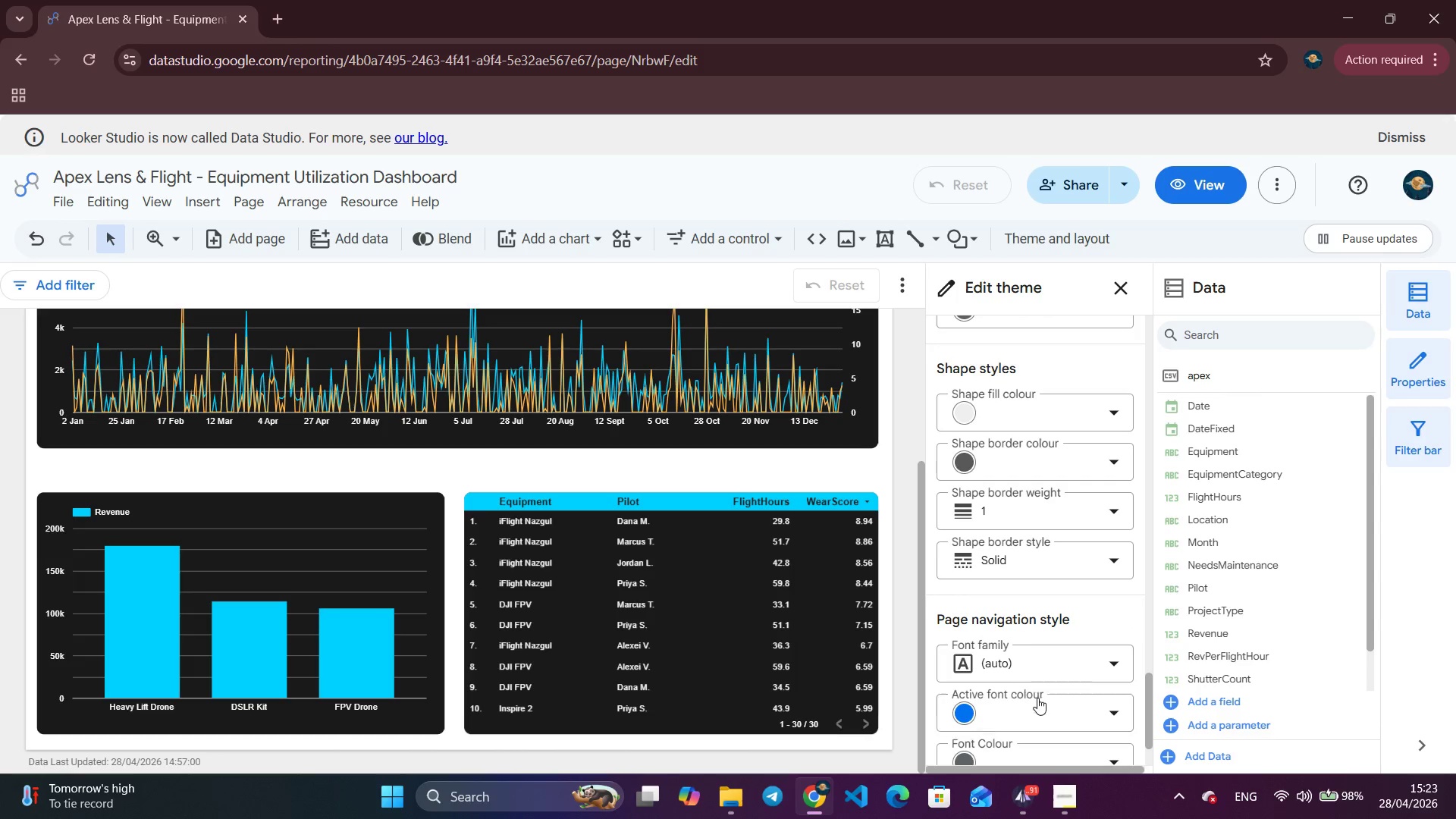 
left_click([1024, 726])
 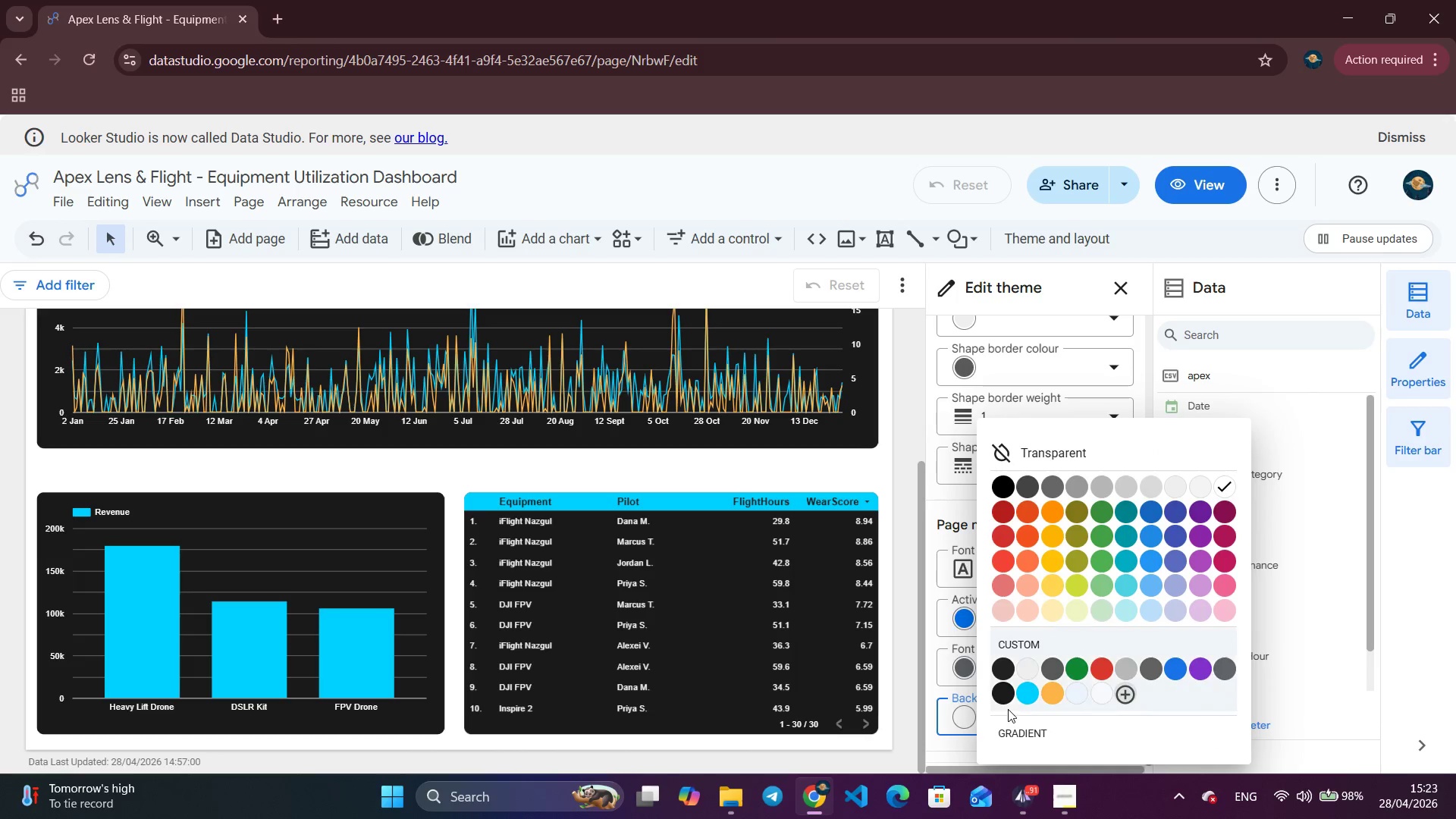 
scroll: coordinate [1037, 695], scroll_direction: down, amount: 3.0
 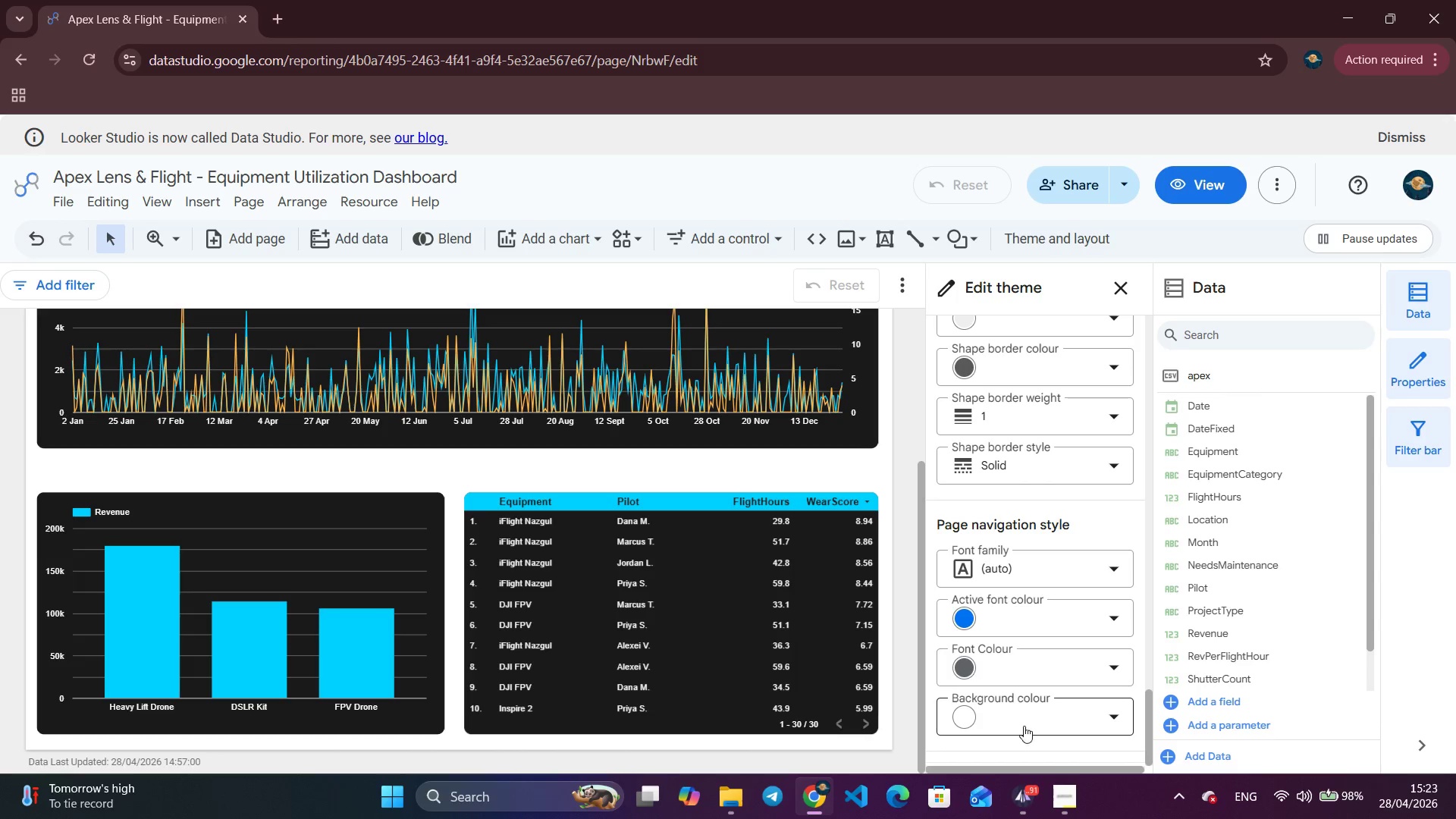 
left_click([1005, 692])
 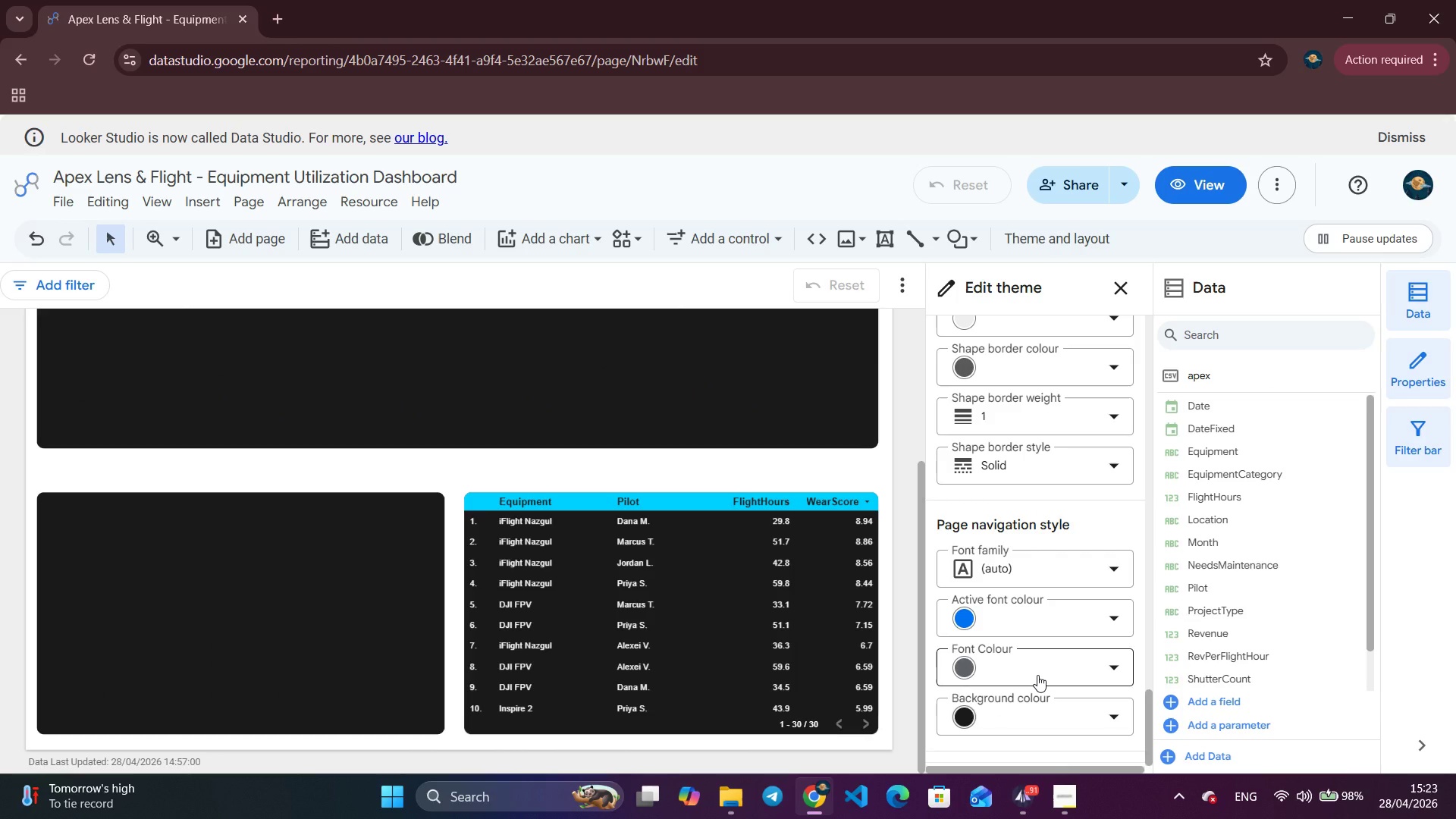 
scroll: coordinate [1042, 676], scroll_direction: down, amount: 4.0
 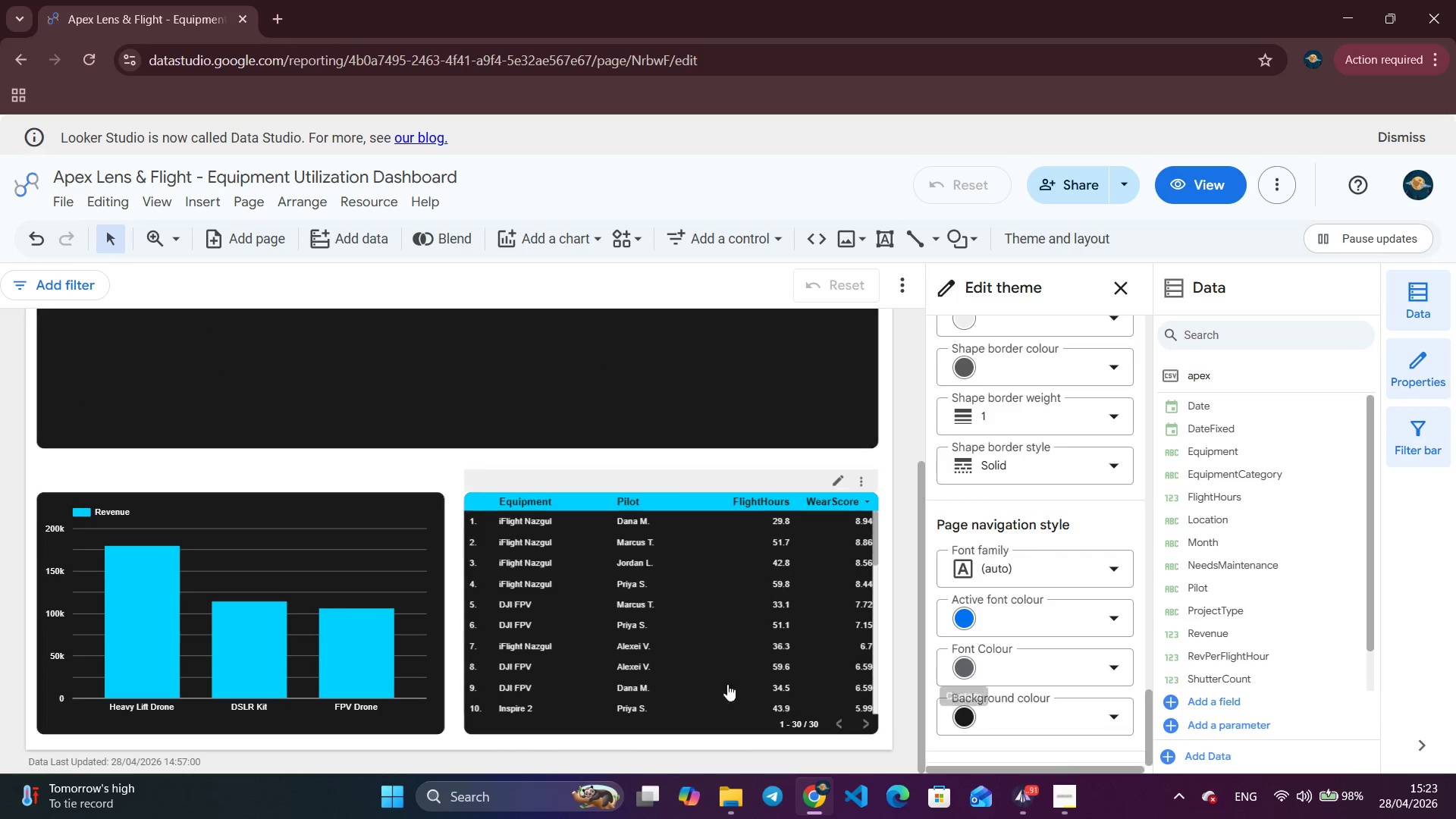 
scroll: coordinate [780, 438], scroll_direction: up, amount: 10.0
 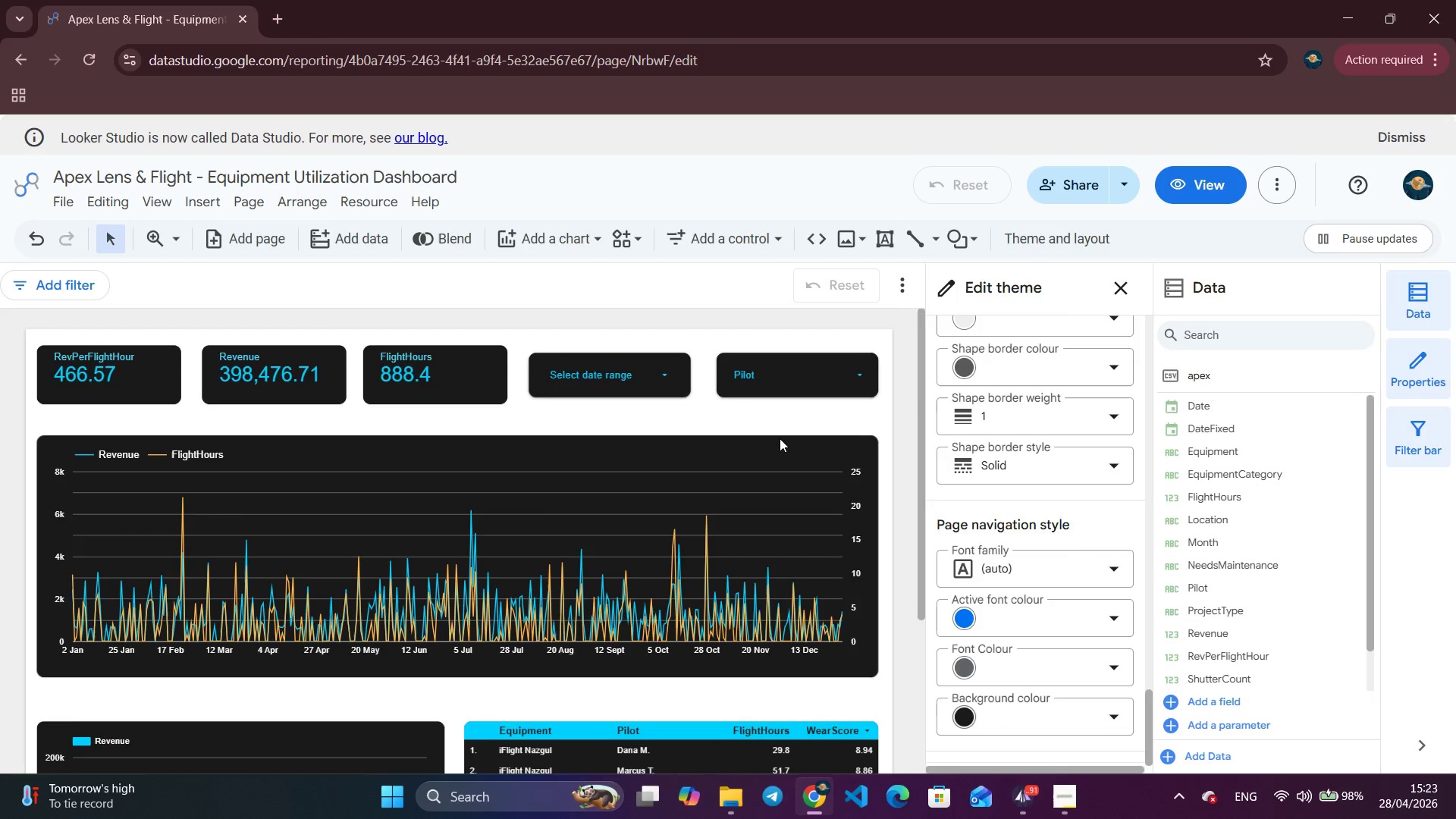 
scroll: coordinate [1068, 671], scroll_direction: down, amount: 11.0
 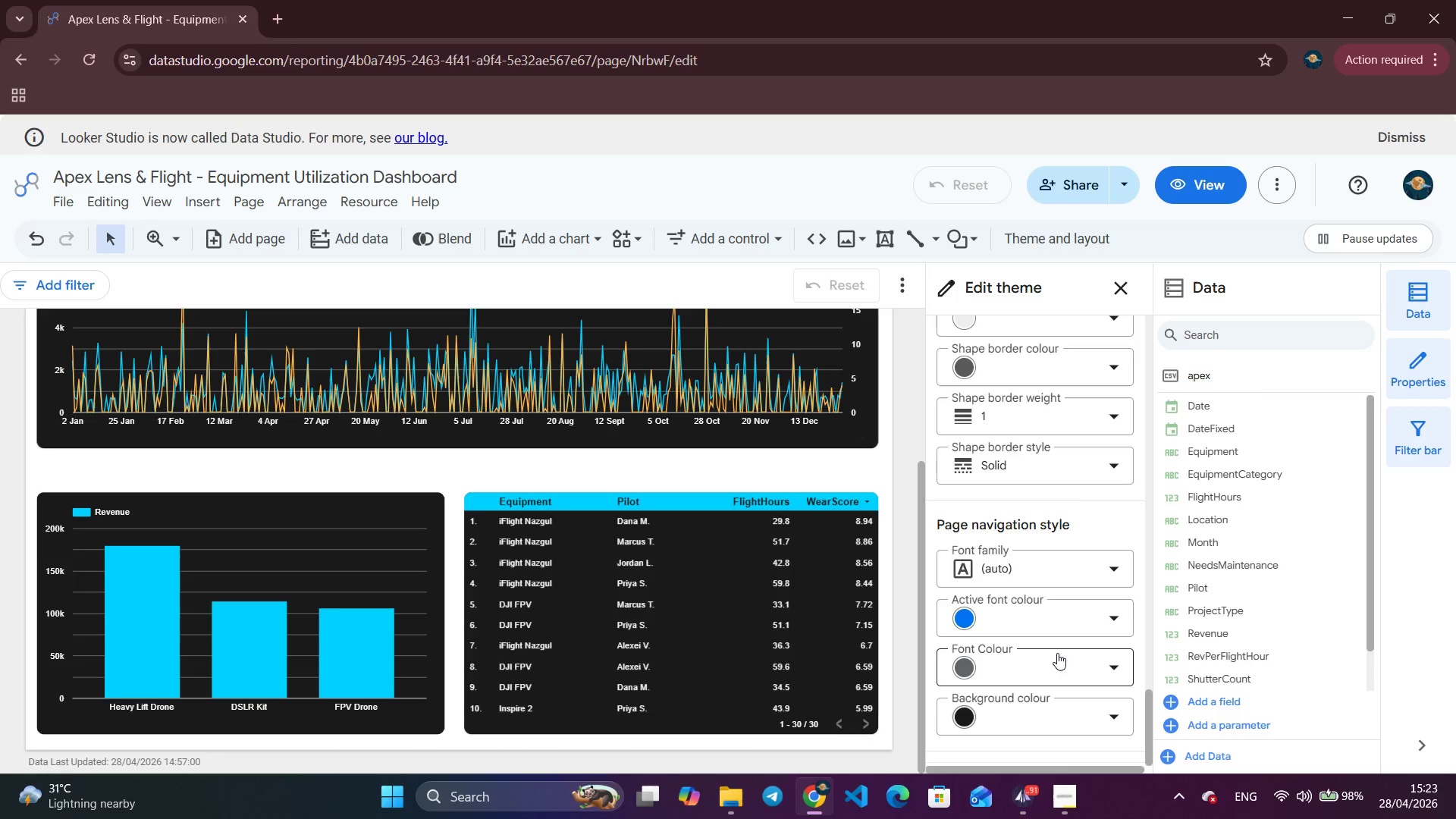 
wait(29.09)
 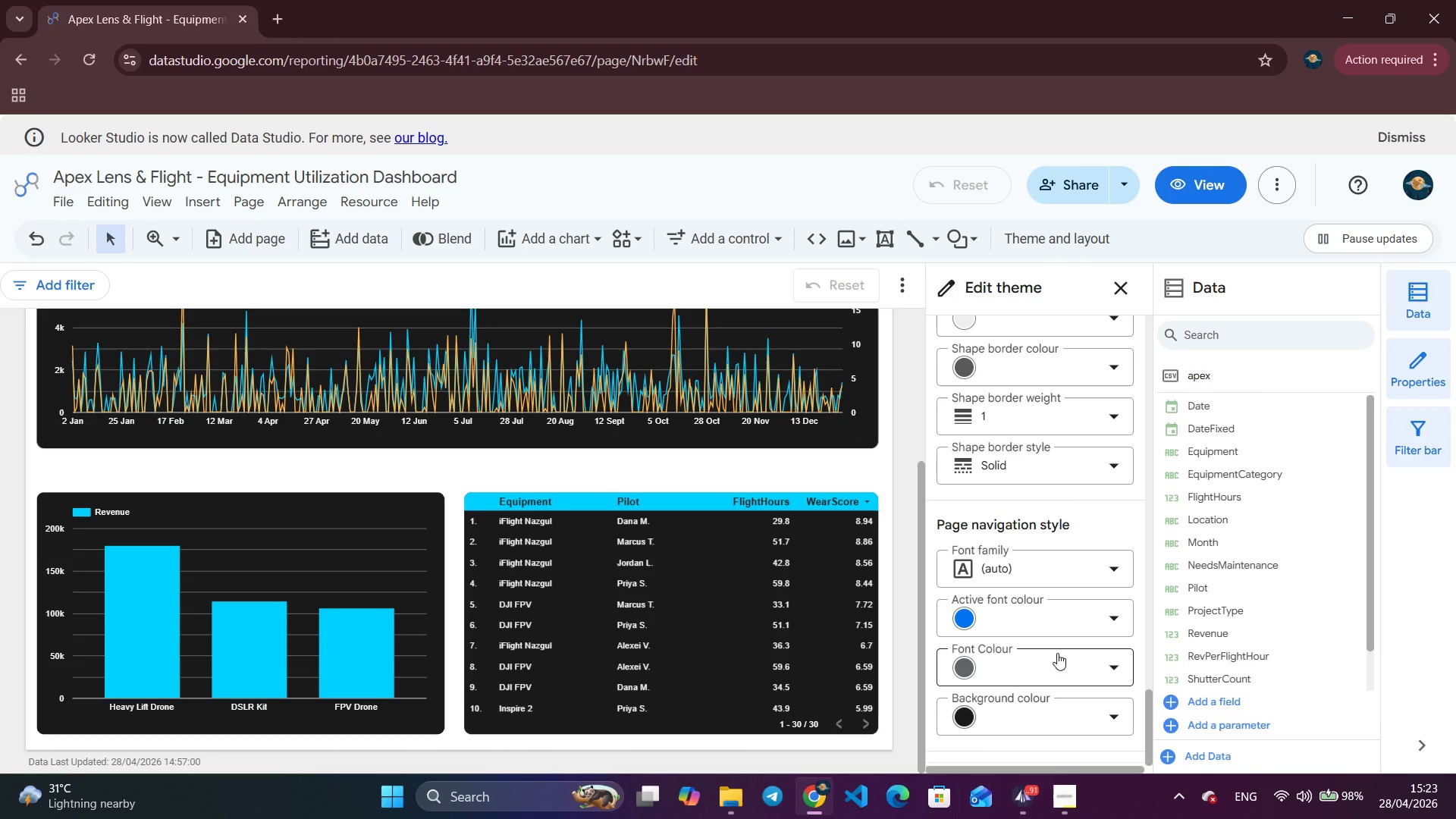 
scroll: coordinate [1036, 604], scroll_direction: up, amount: 25.0
 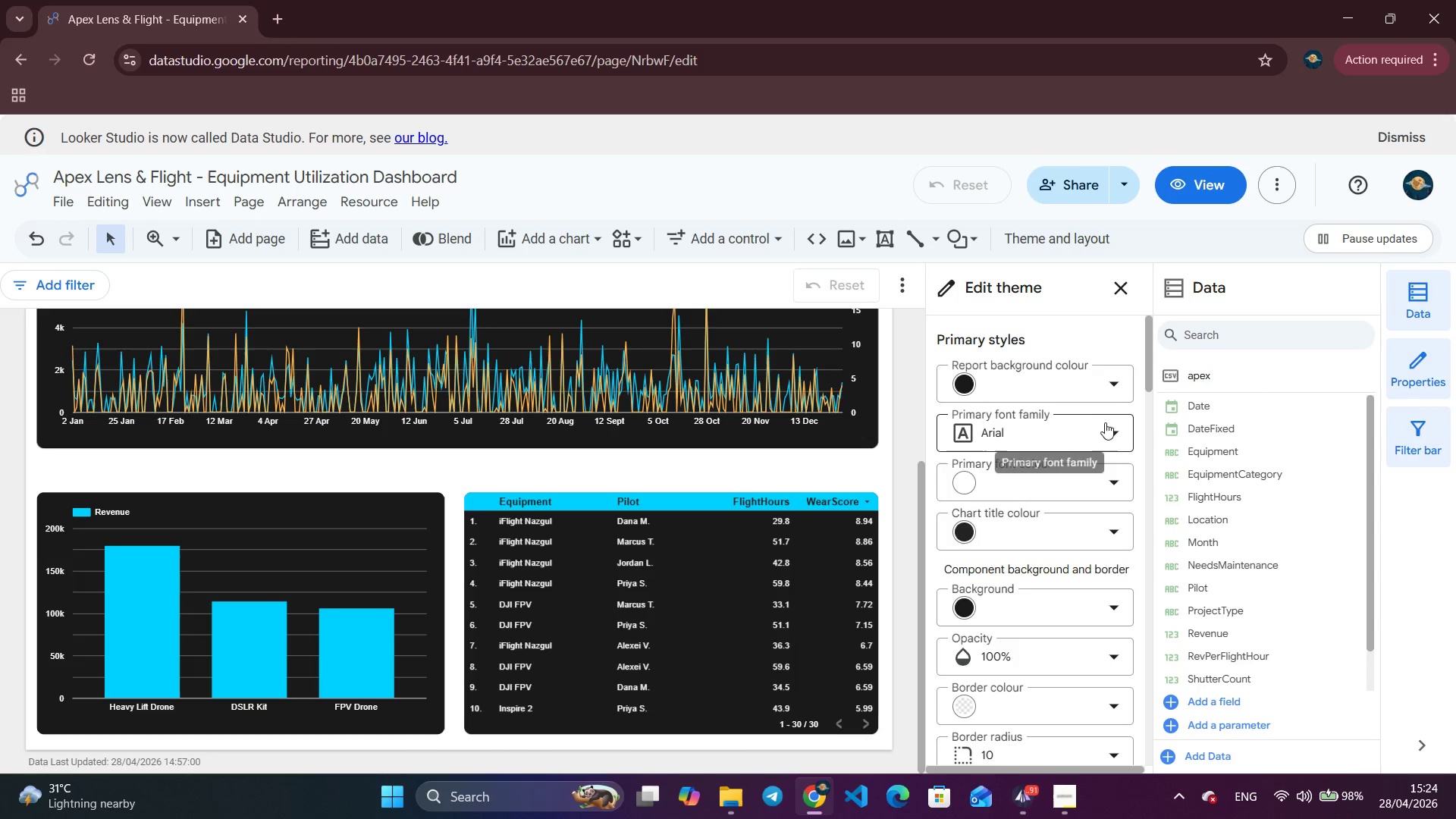 
left_click([1106, 382])
 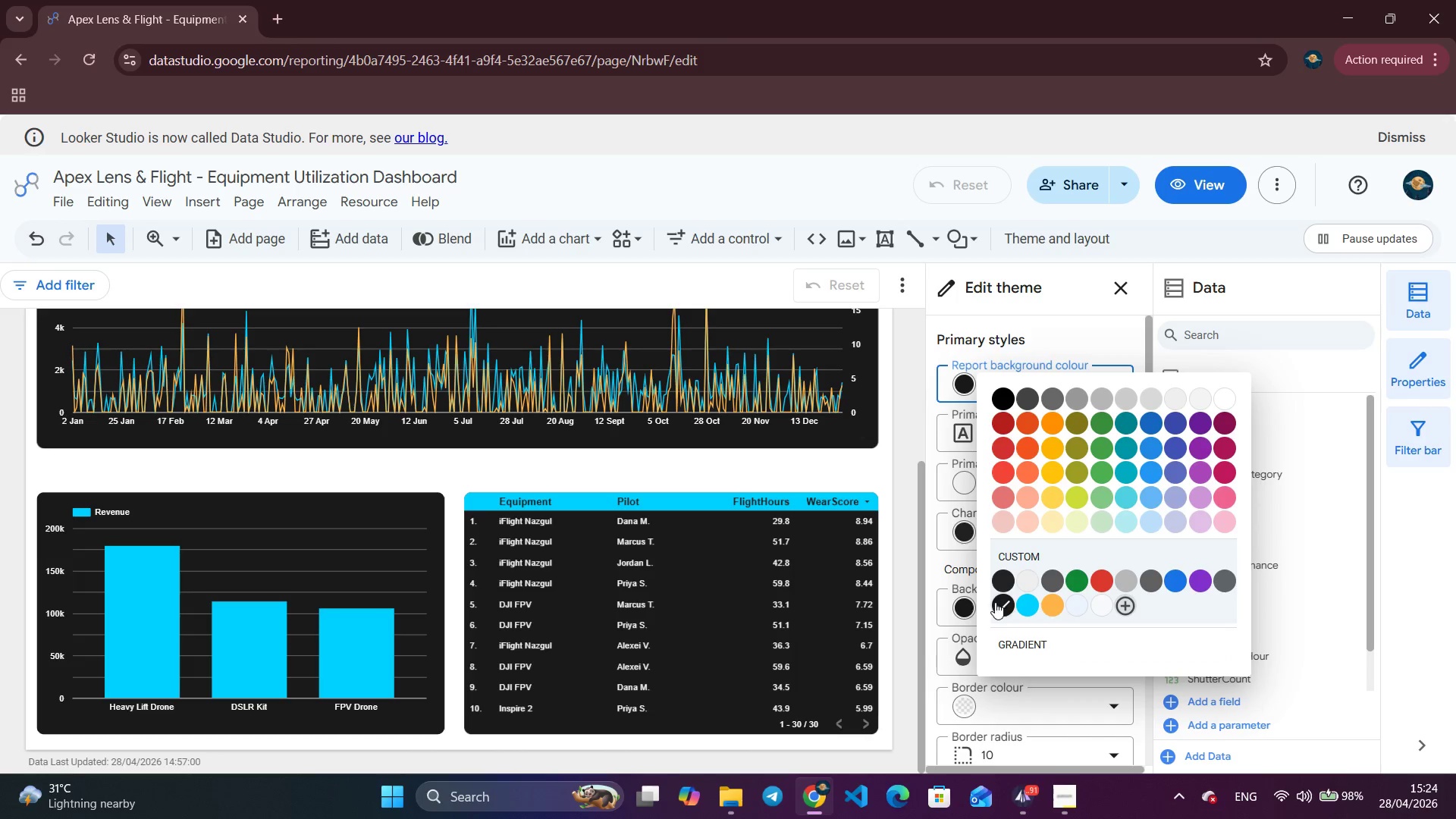 
left_click([1010, 607])
 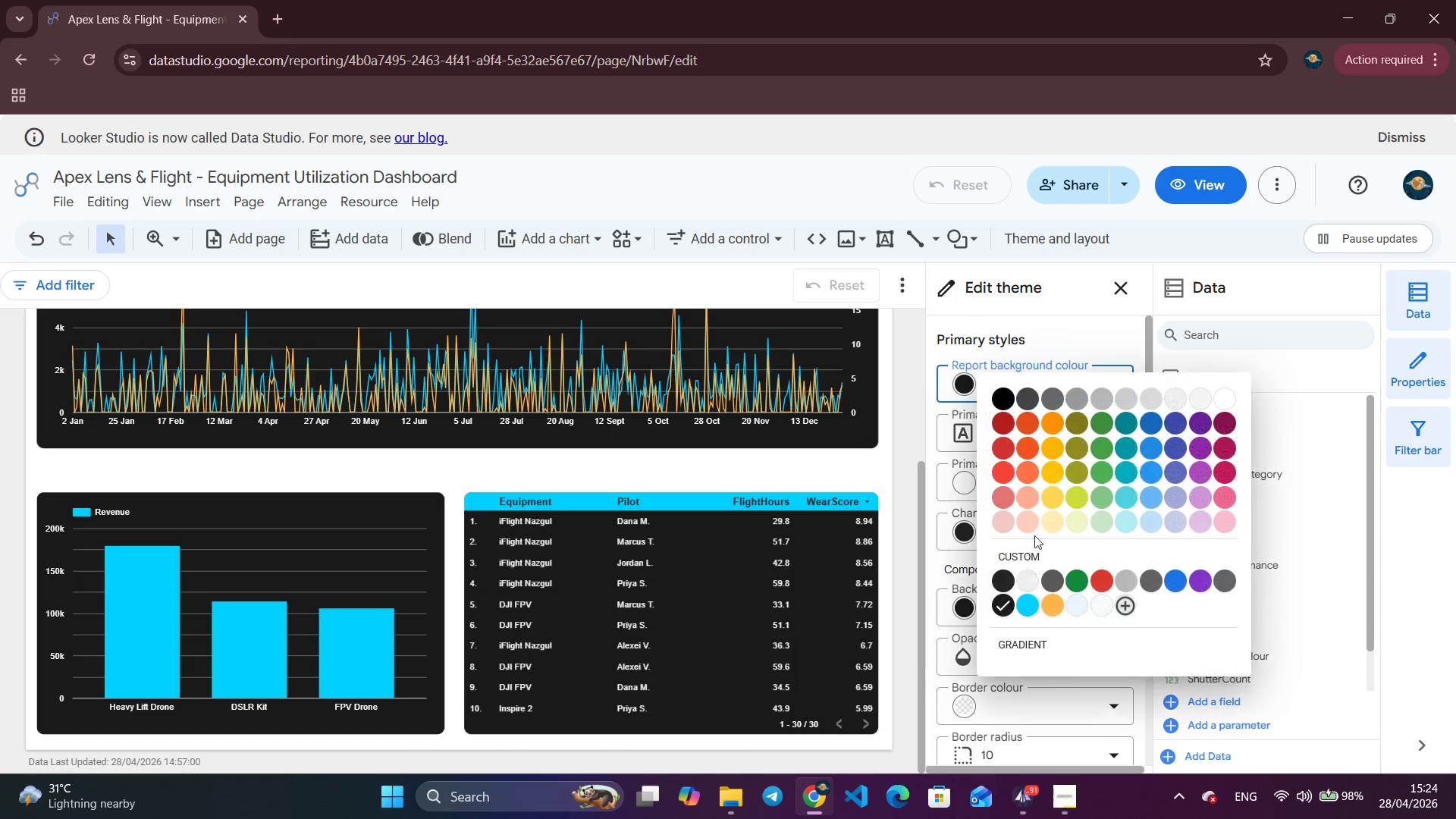 
left_click([1026, 576])
 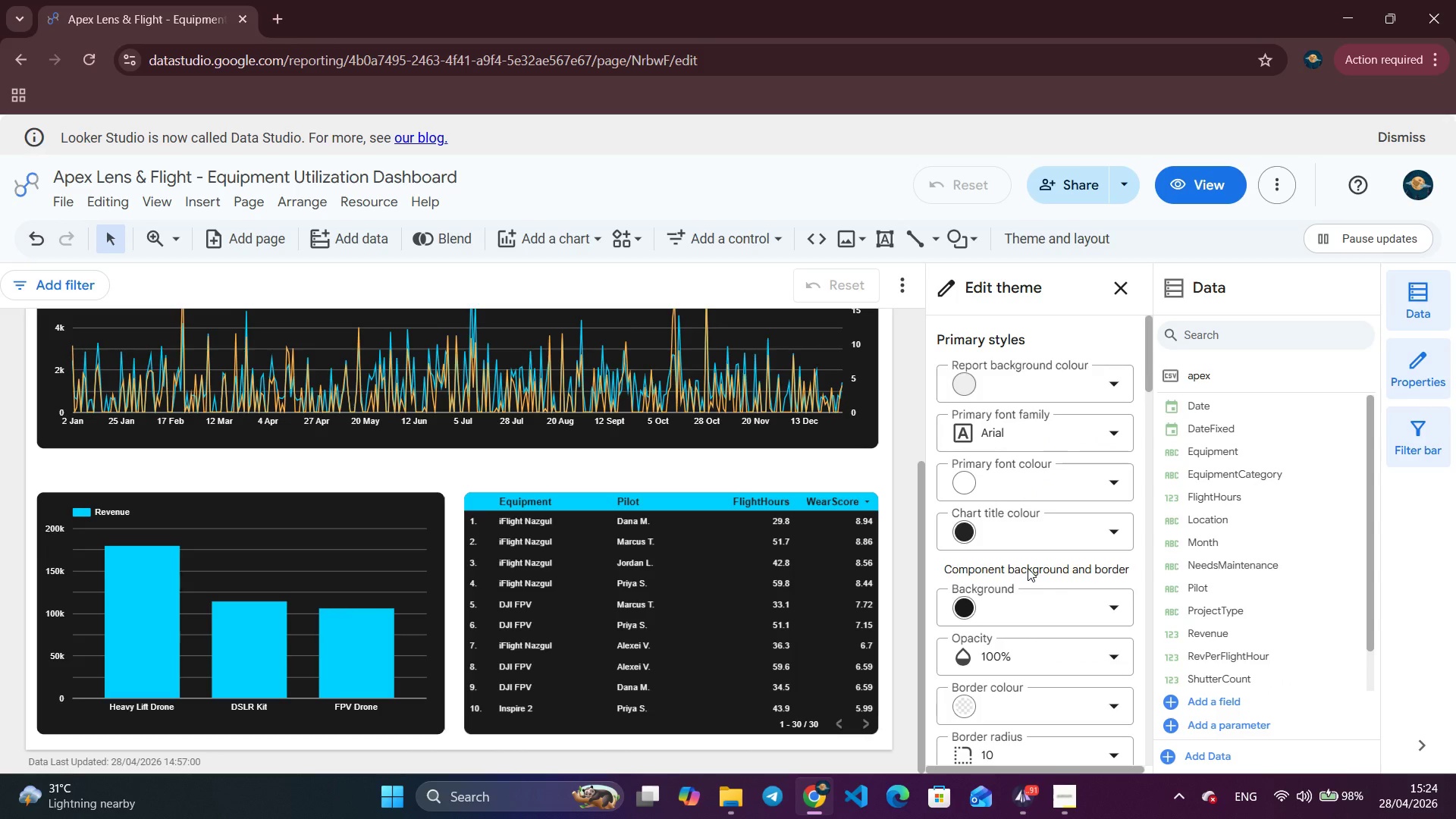 
left_click([1090, 387])
 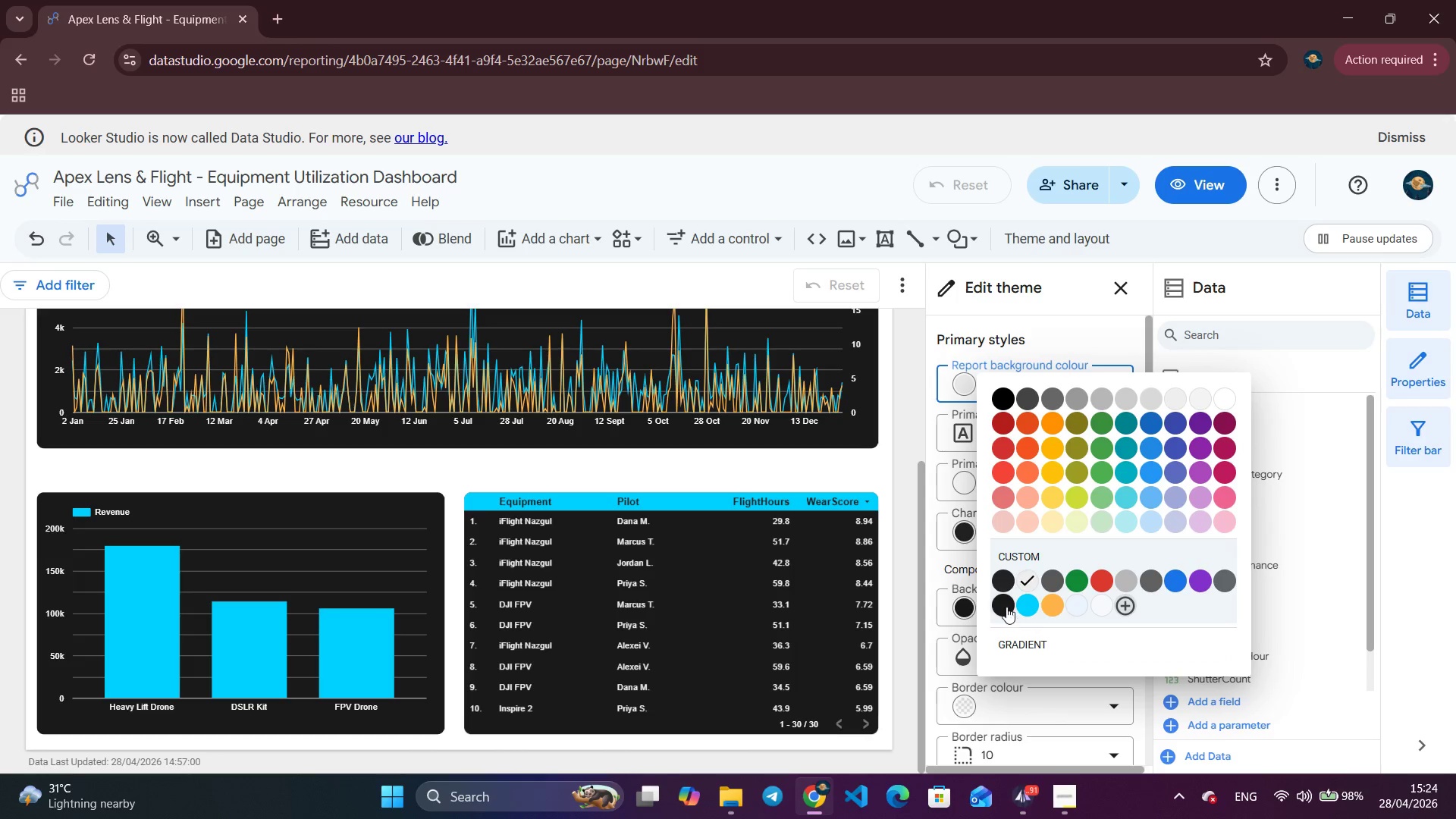 
left_click([1006, 605])
 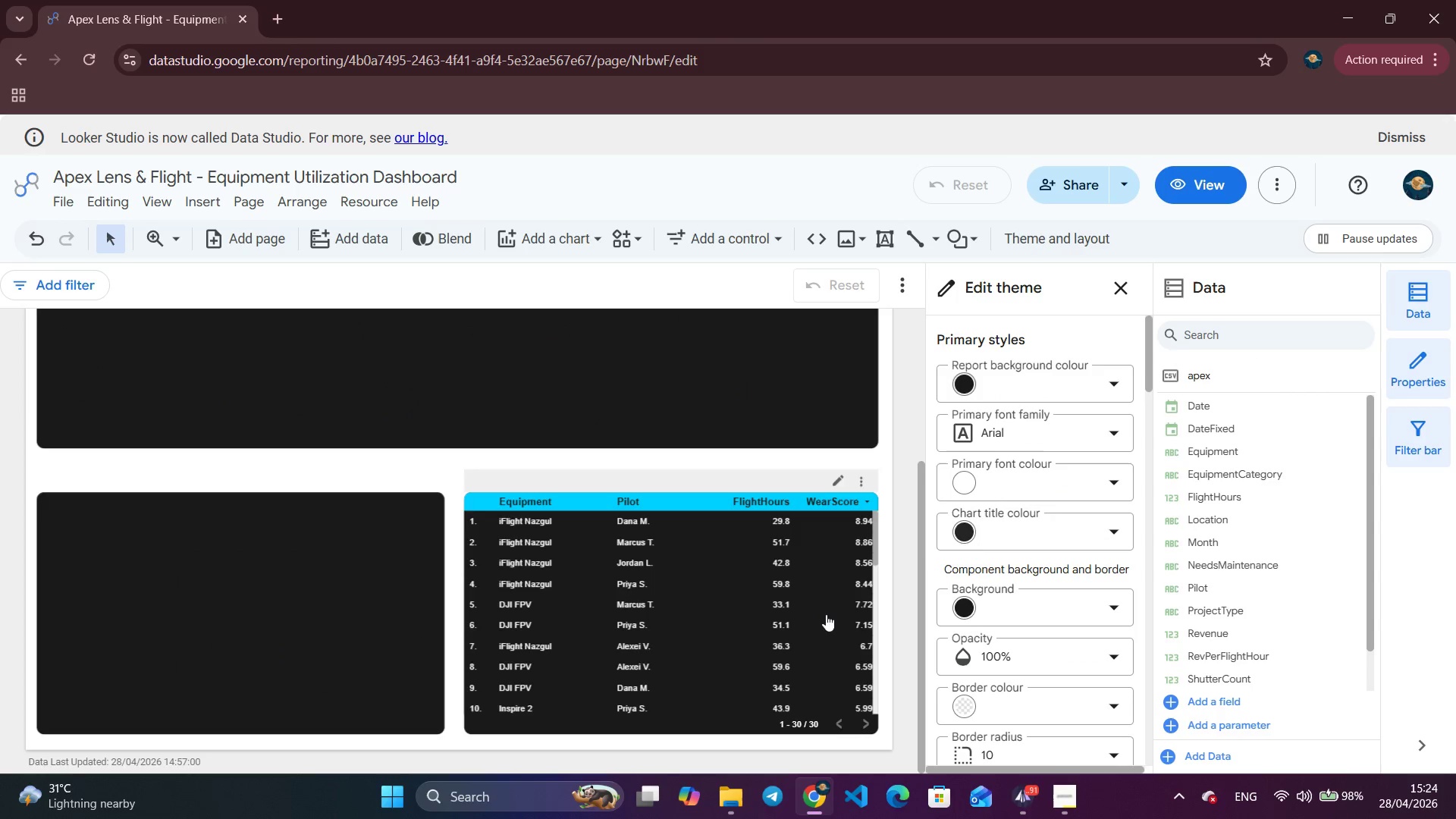 
scroll: coordinate [864, 381], scroll_direction: up, amount: 5.0
 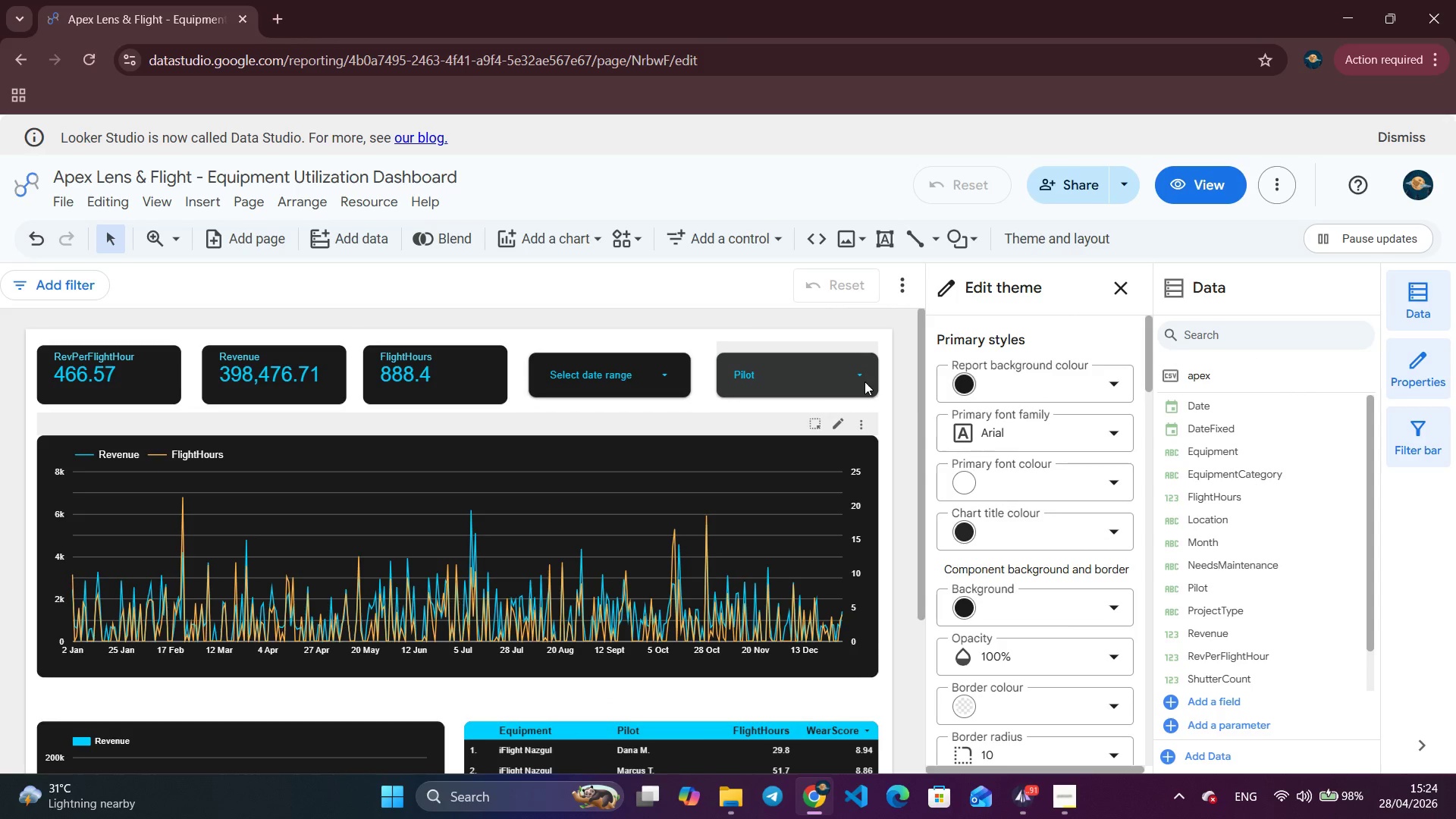 
scroll: coordinate [977, 453], scroll_direction: down, amount: 2.0
 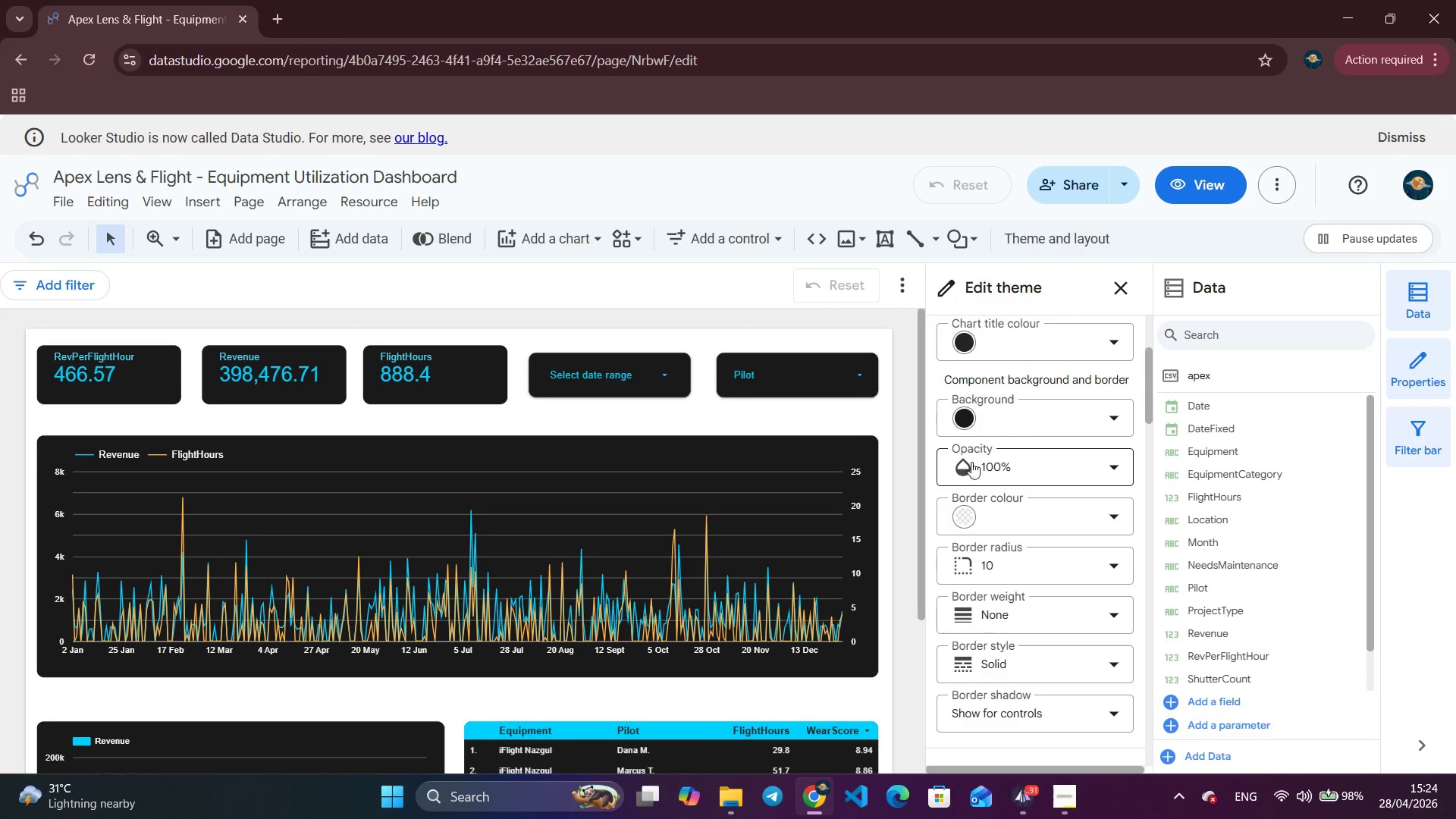 
scroll: coordinate [940, 447], scroll_direction: up, amount: 5.0
 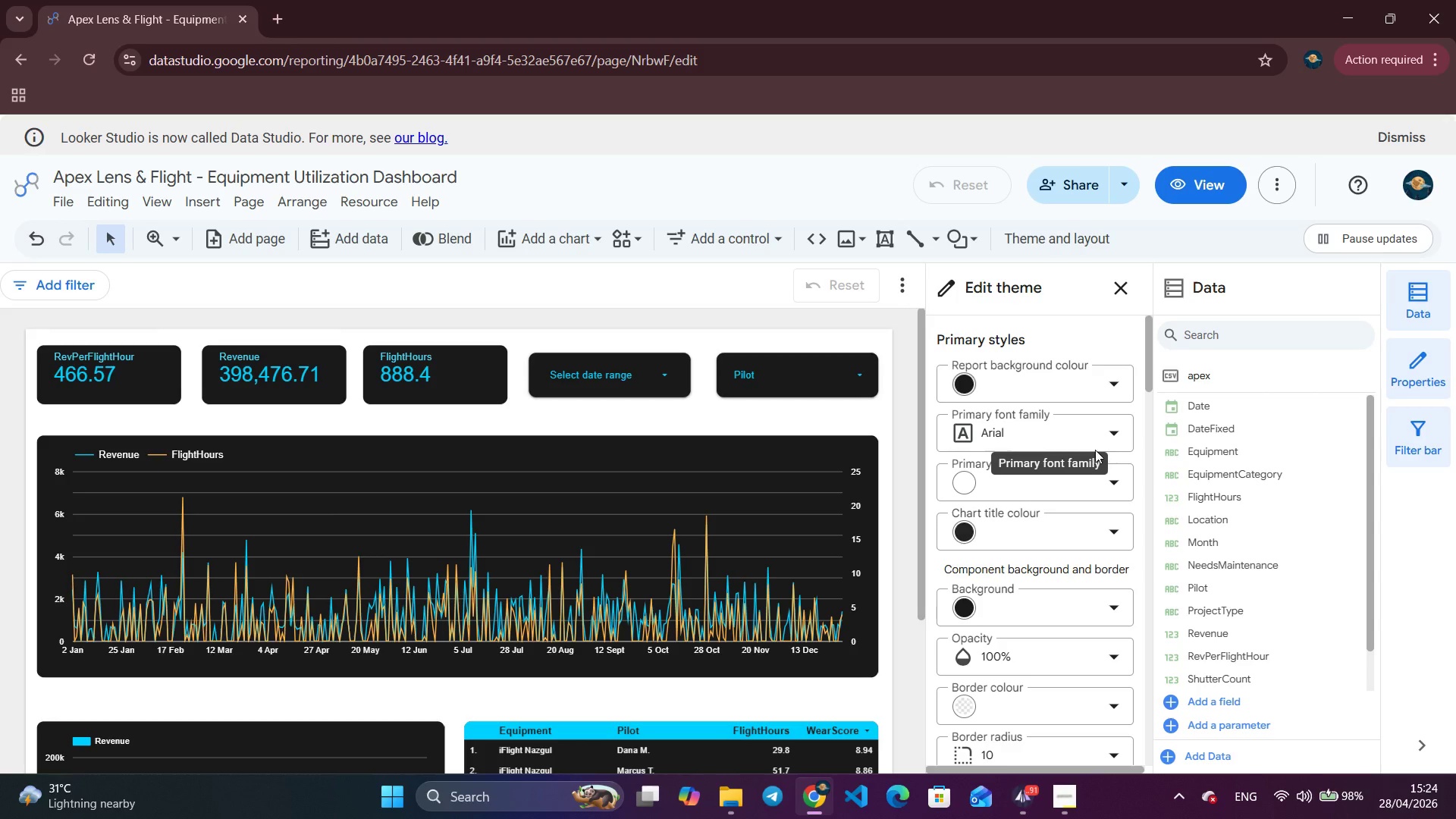 
left_click([1118, 498])
 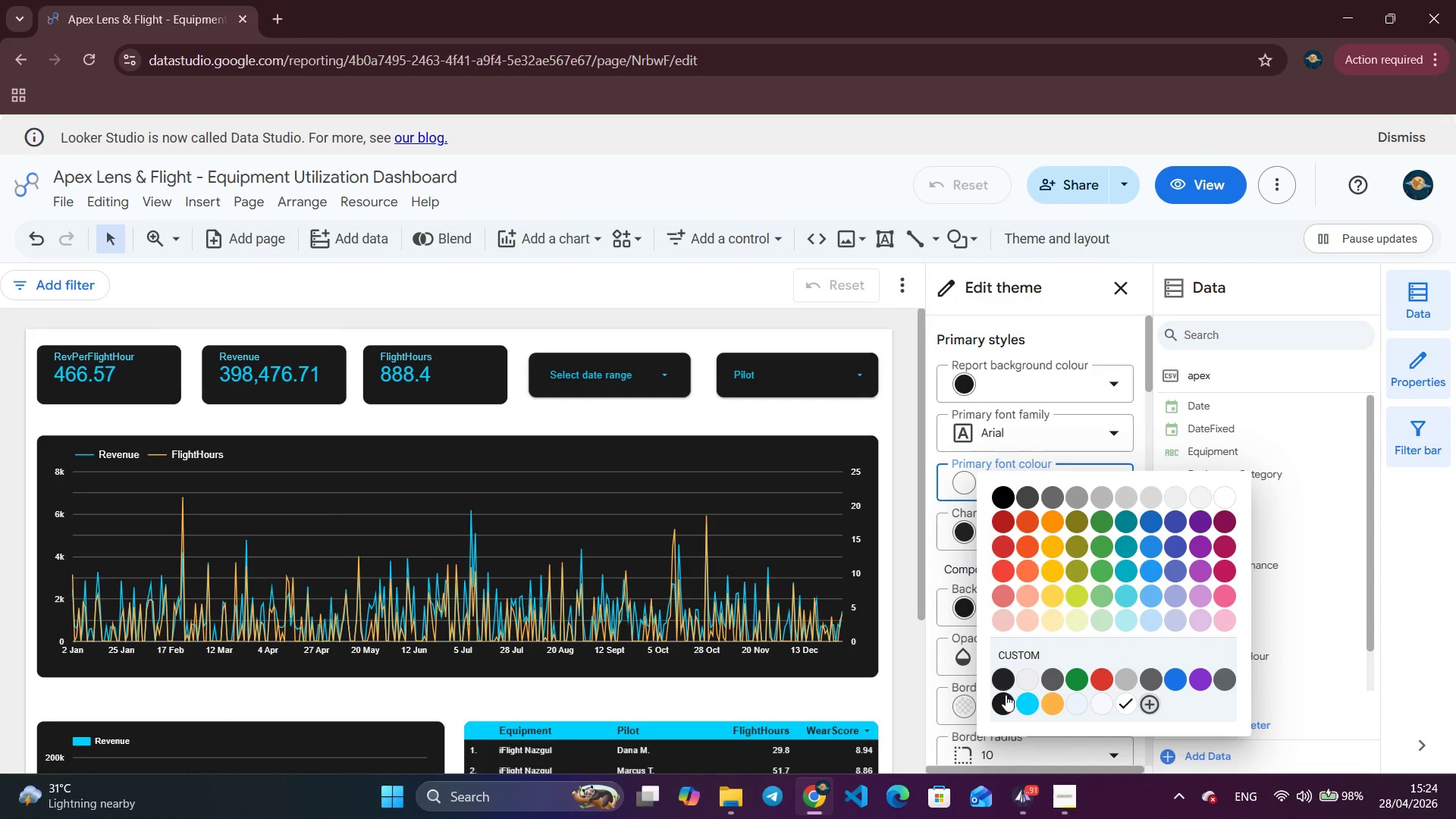 
left_click([1006, 698])
 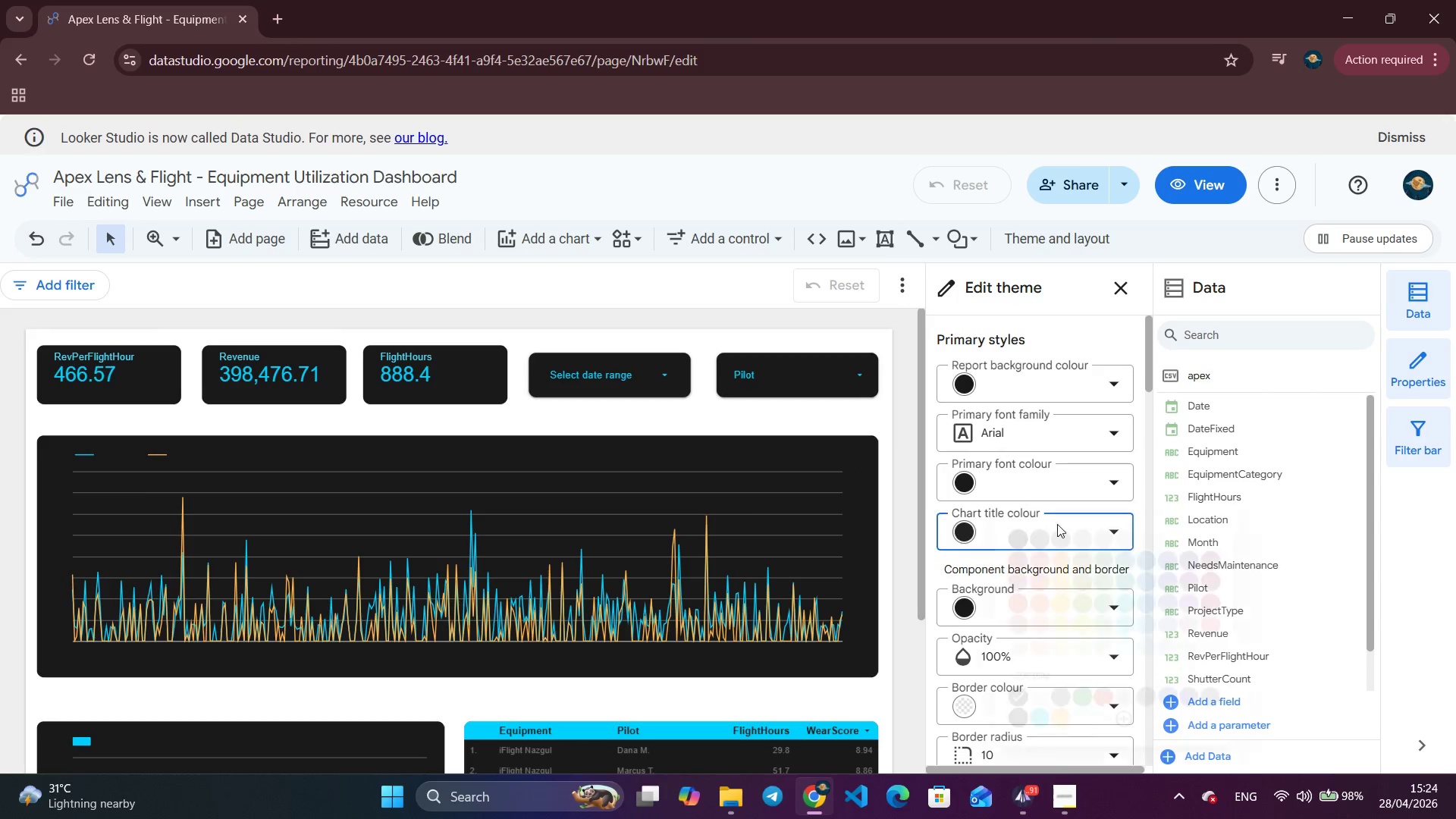 
left_click([1027, 702])
 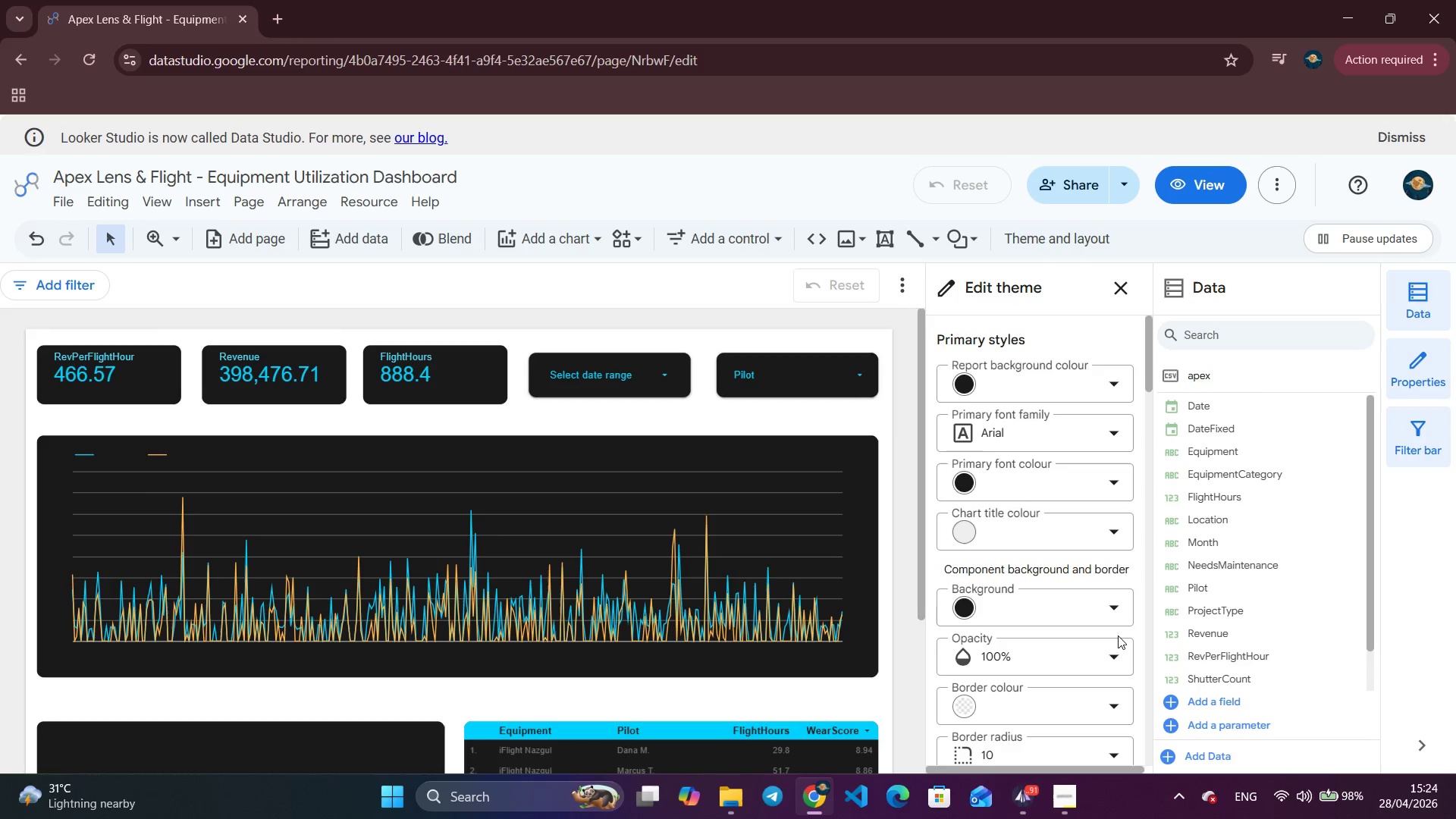 
wait(6.03)
 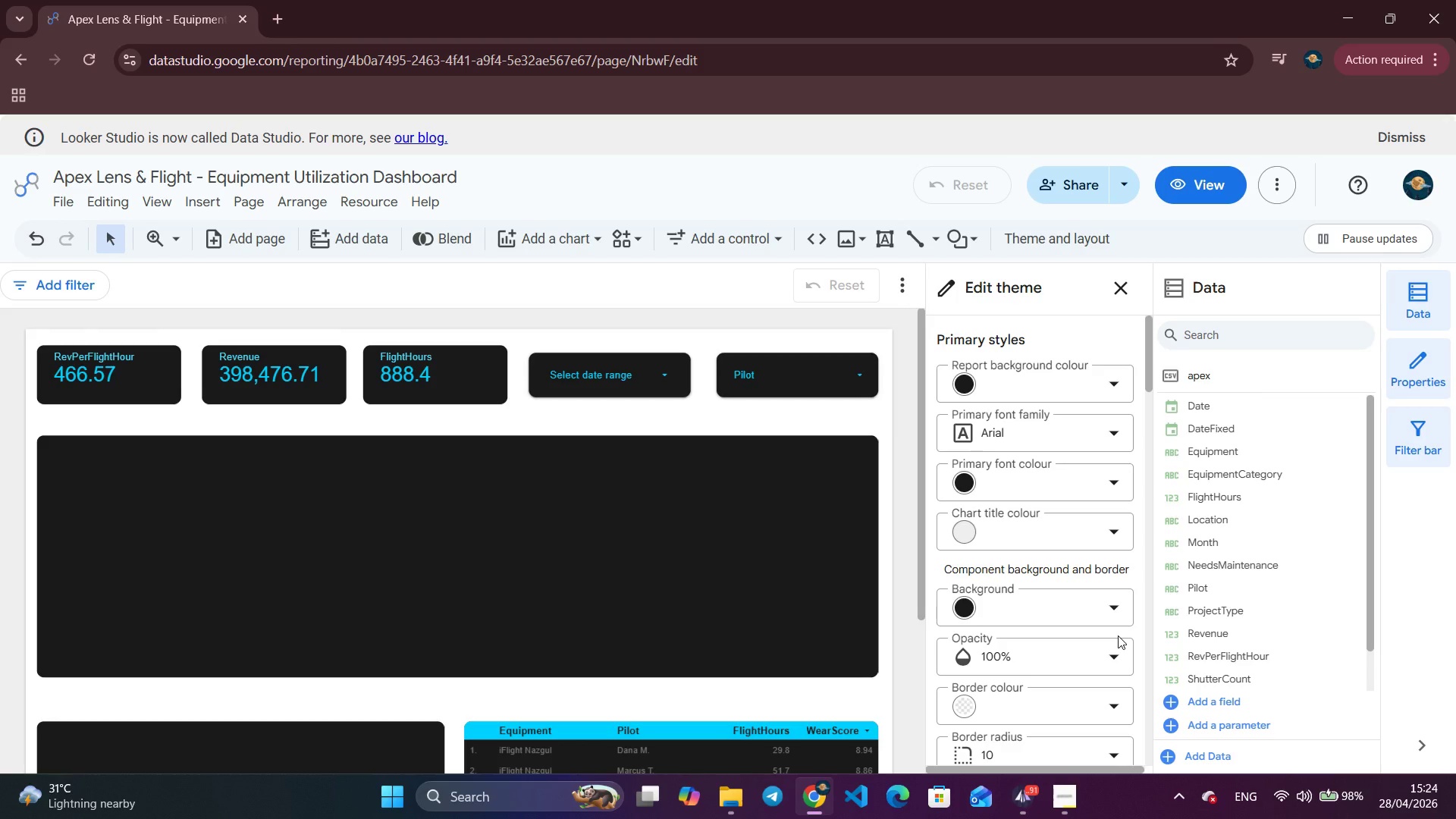 
left_click([1061, 795])